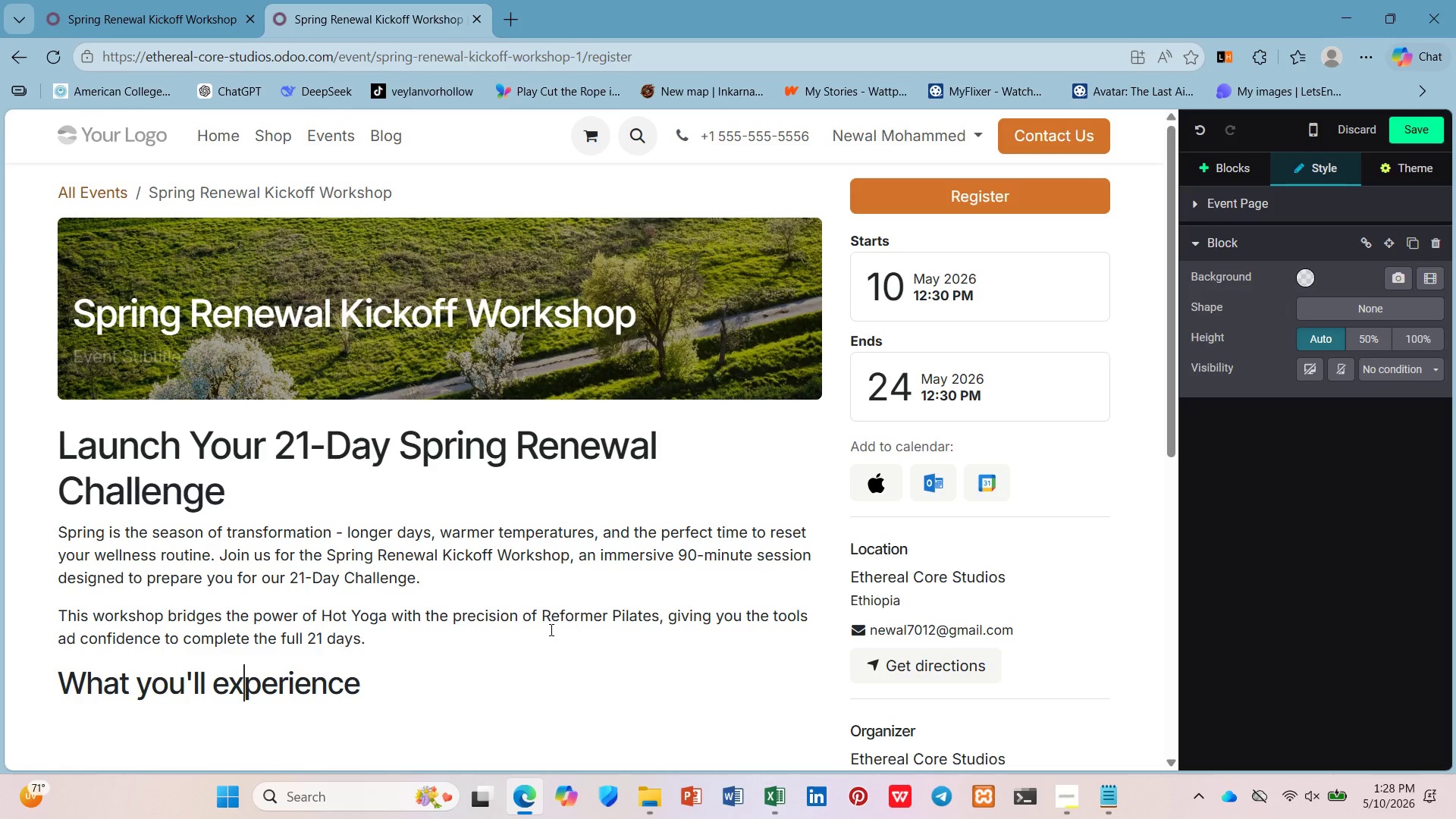 
key(ArrowLeft)
 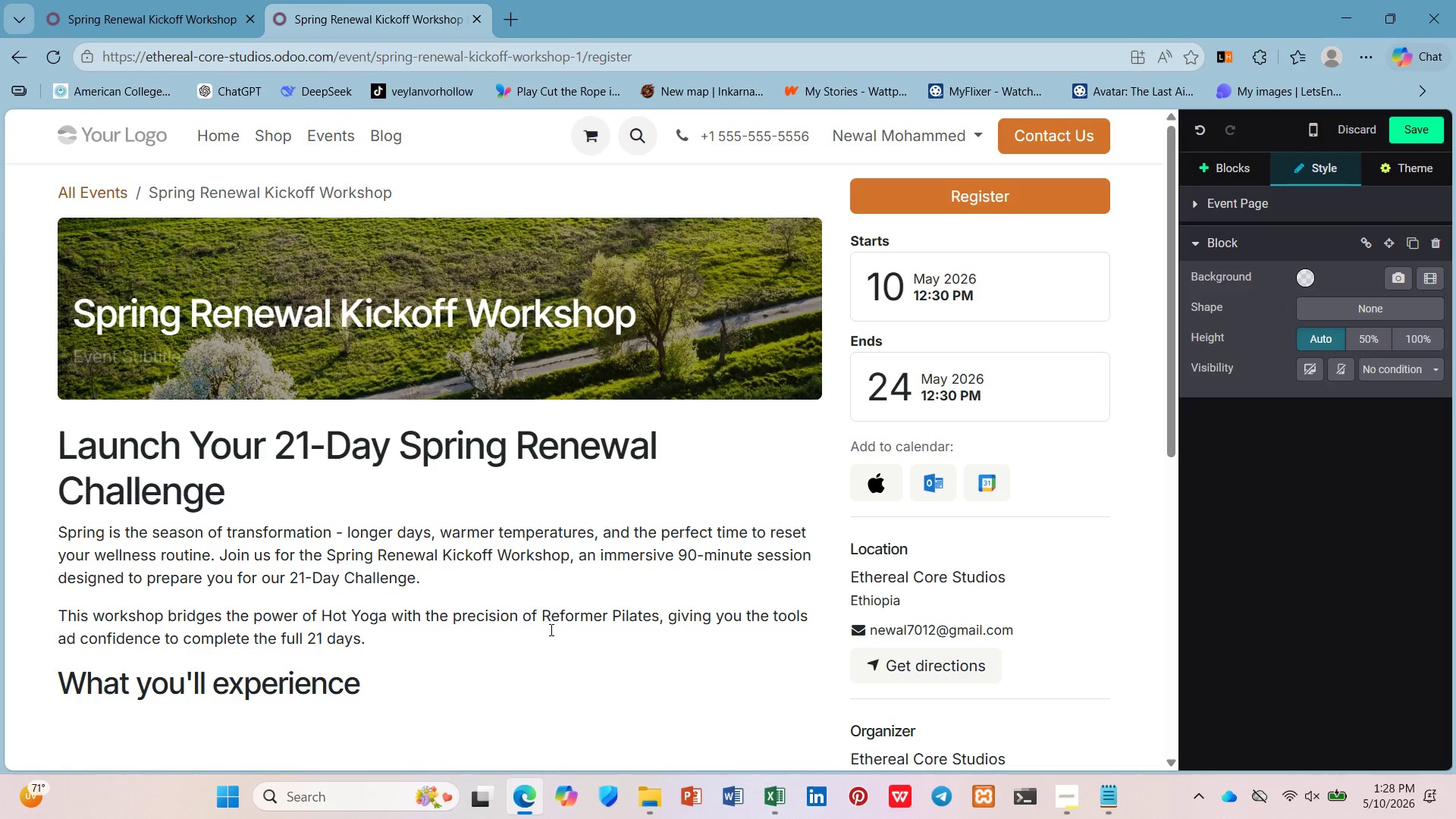 
key(Backspace)
 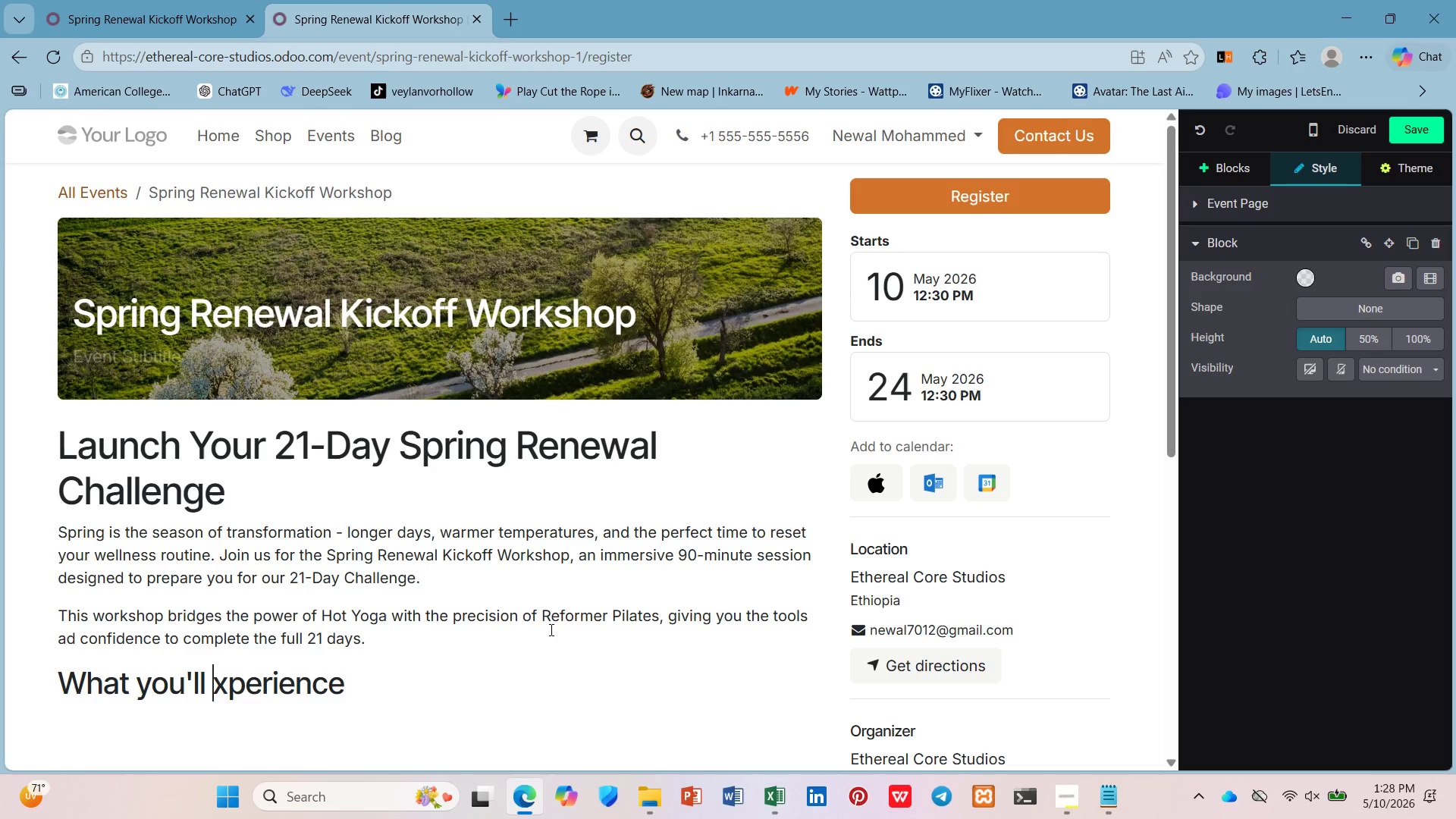 
key(Shift+E)
 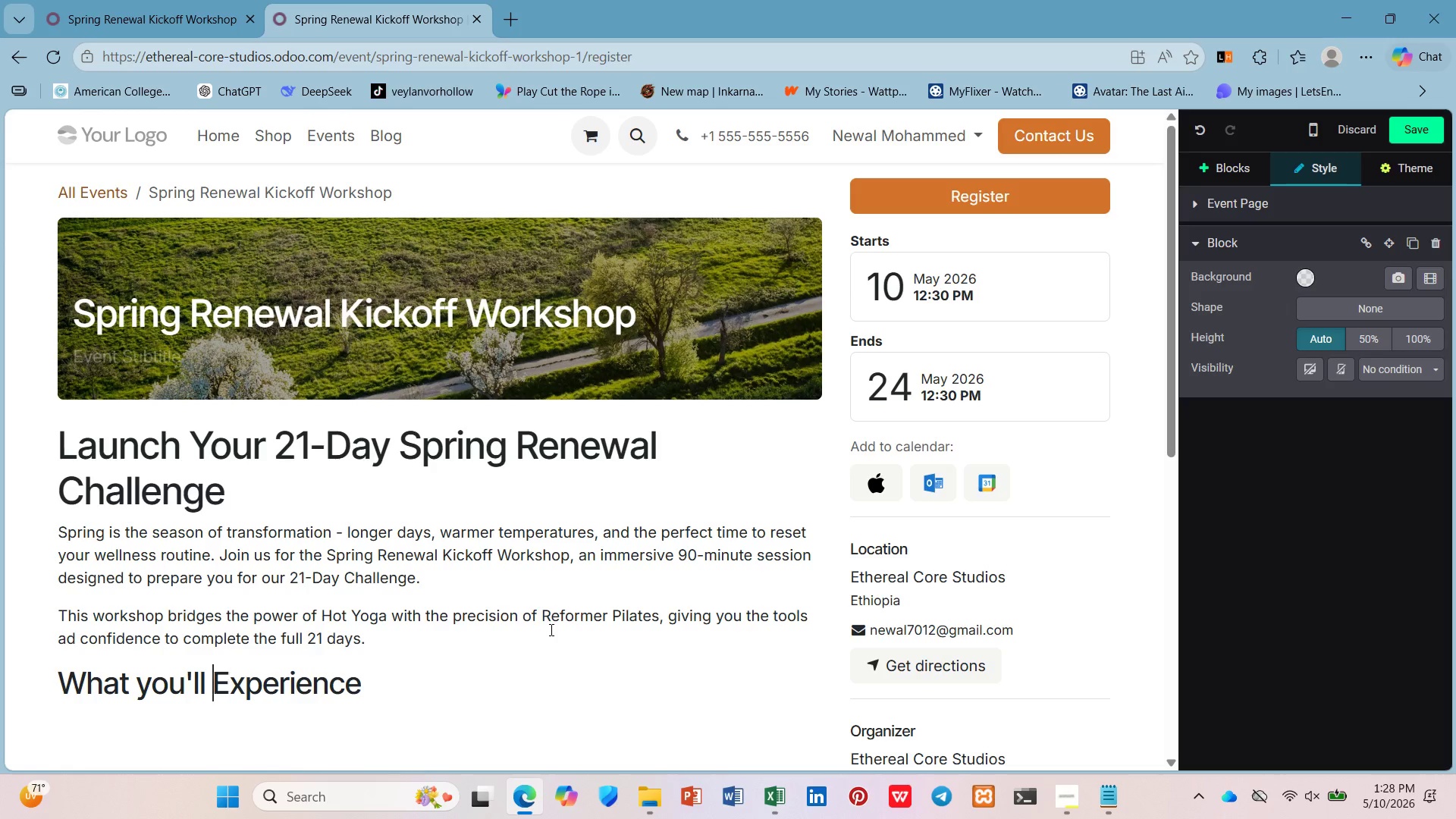 
hold_key(key=ArrowLeft, duration=0.52)
 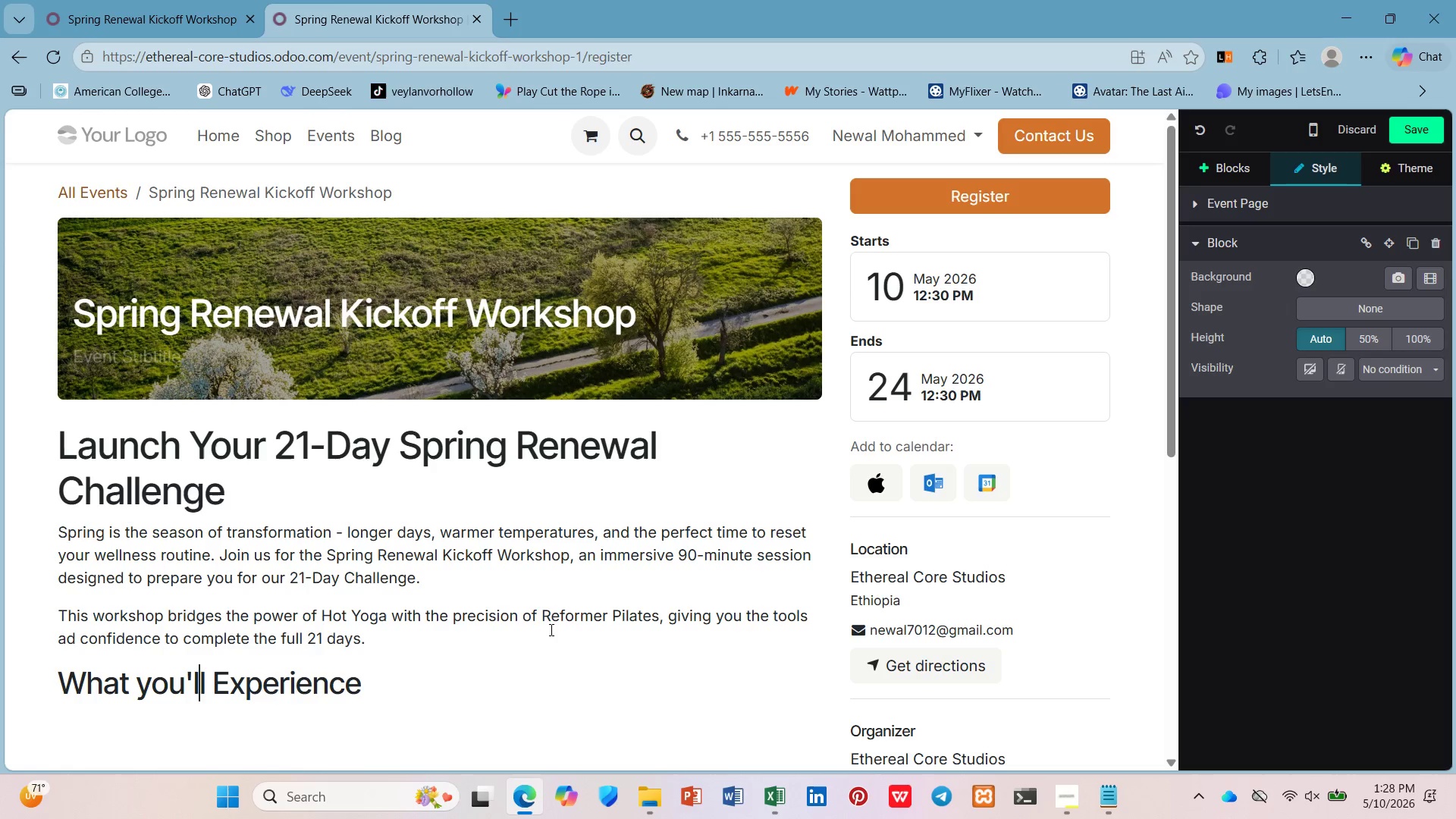 
key(ArrowLeft)
 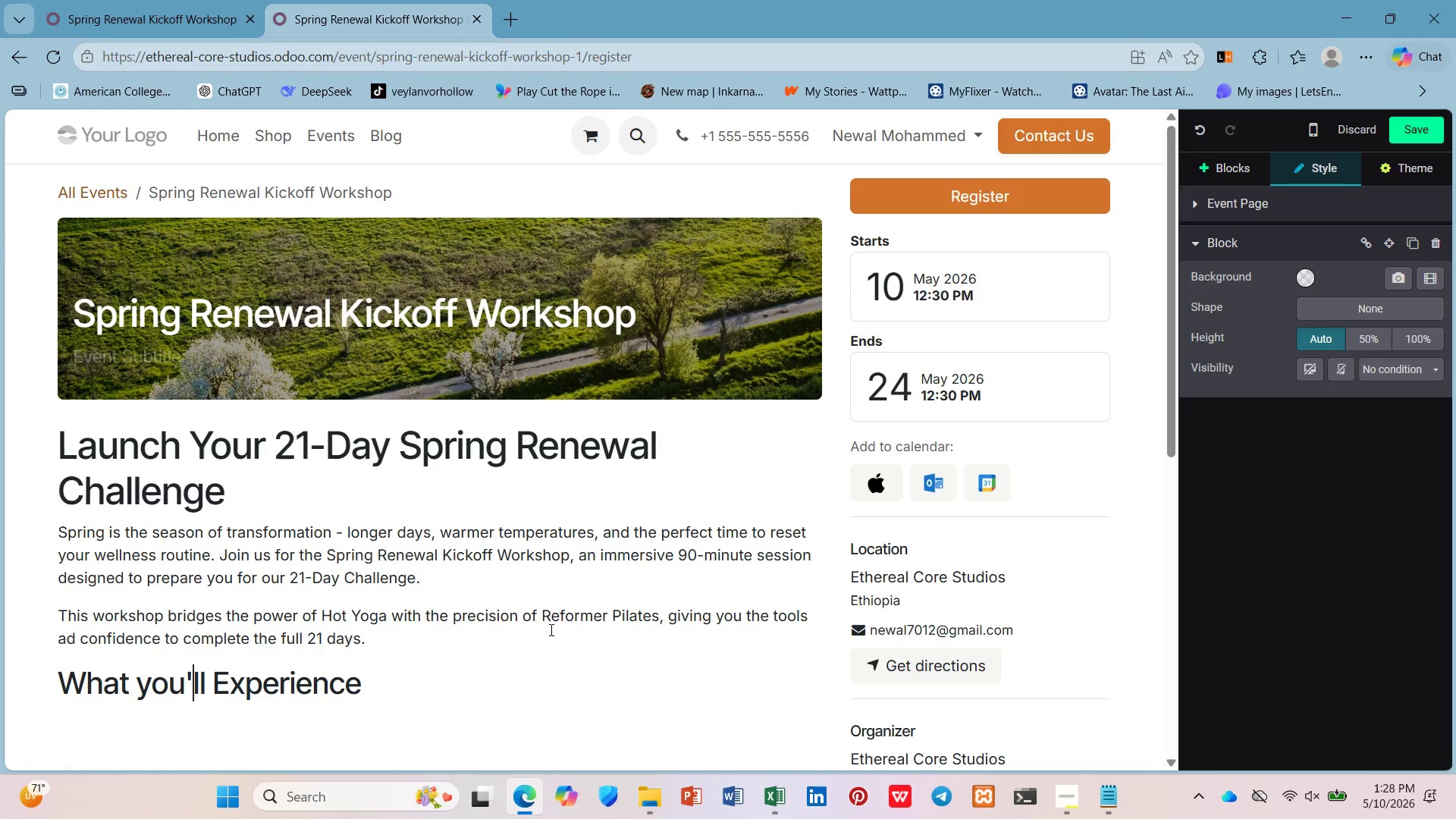 
key(ArrowLeft)
 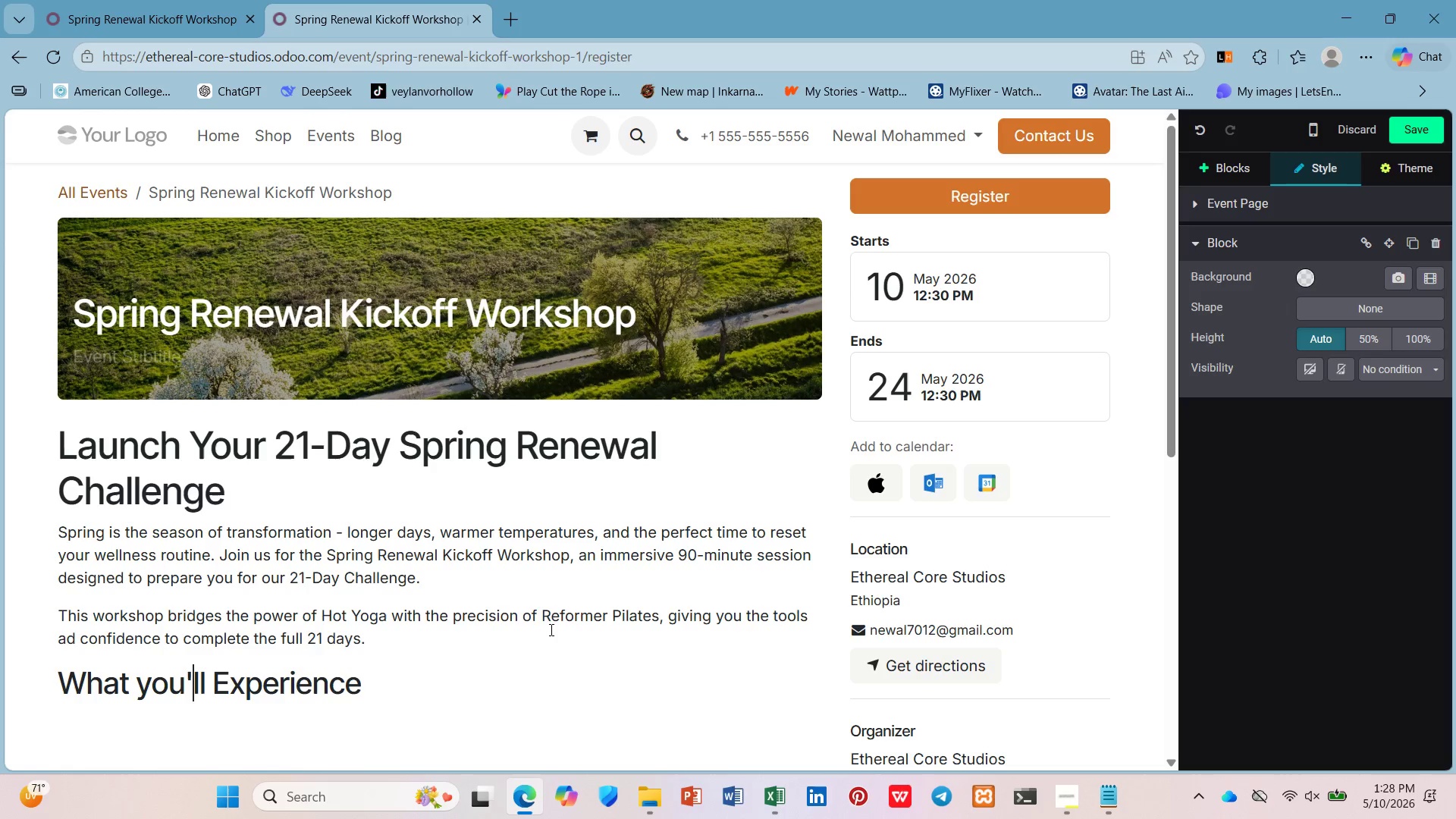 
key(ArrowLeft)
 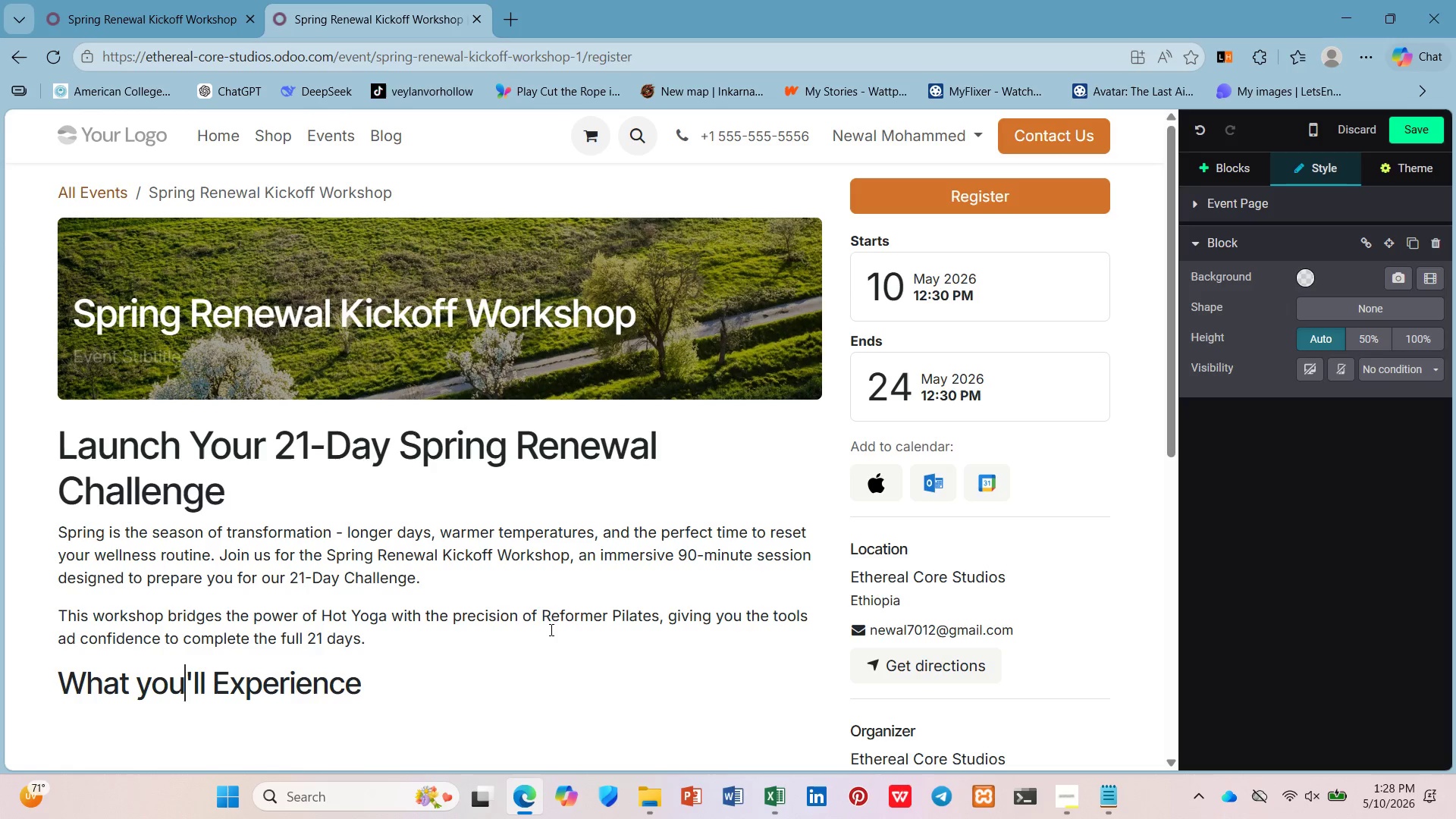 
key(ArrowLeft)
 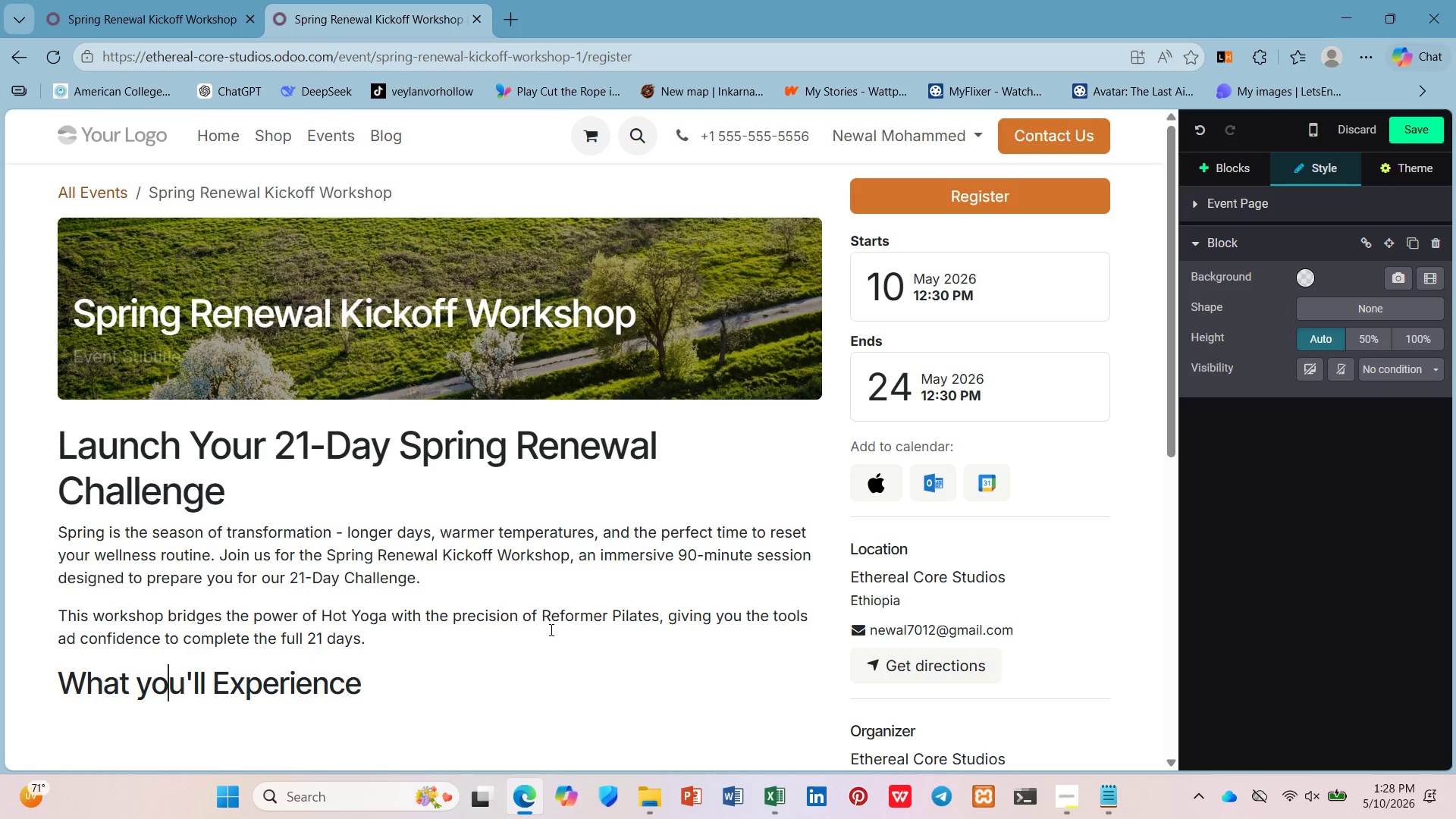 
key(ArrowLeft)
 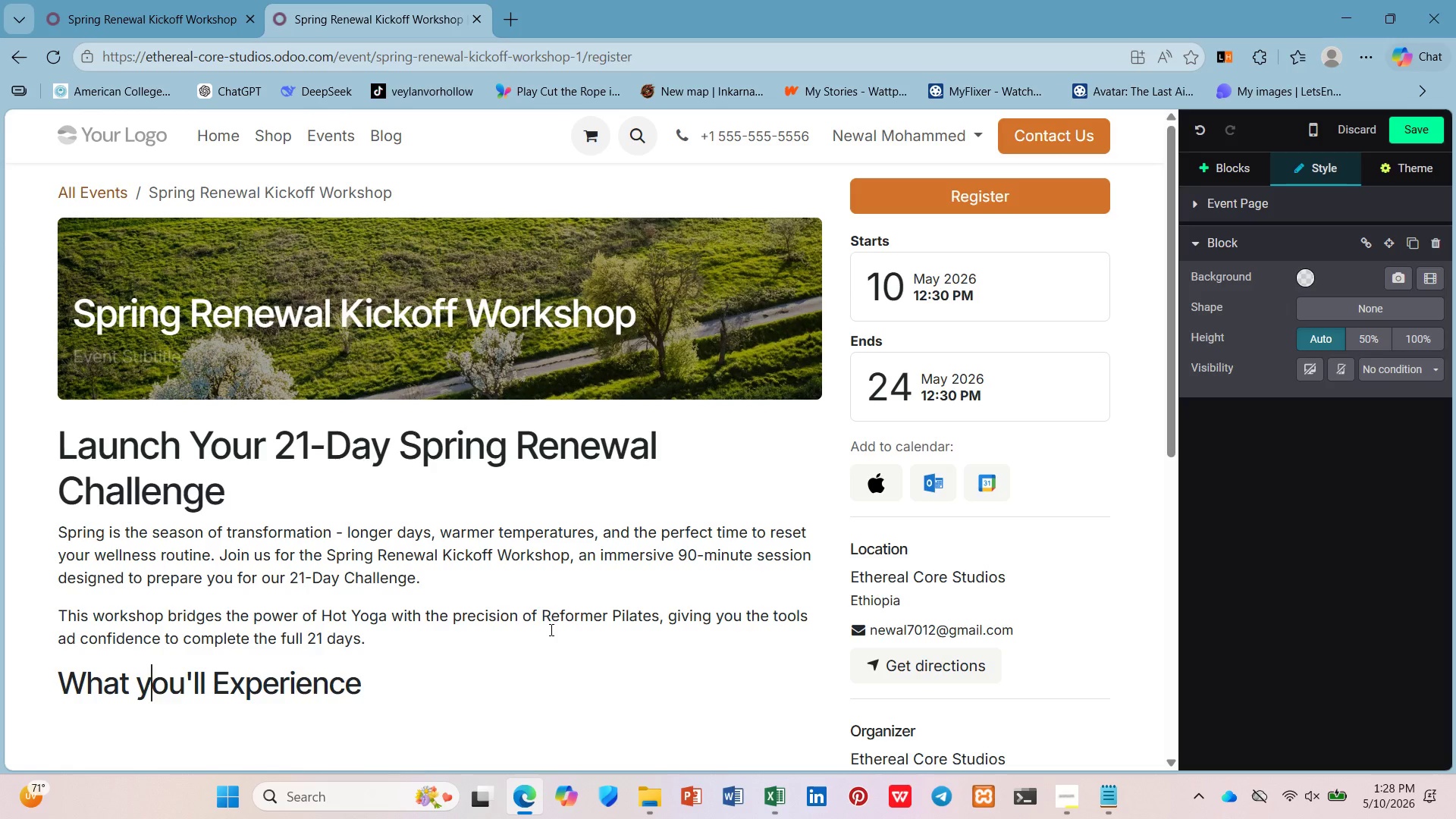 
key(Backspace)
 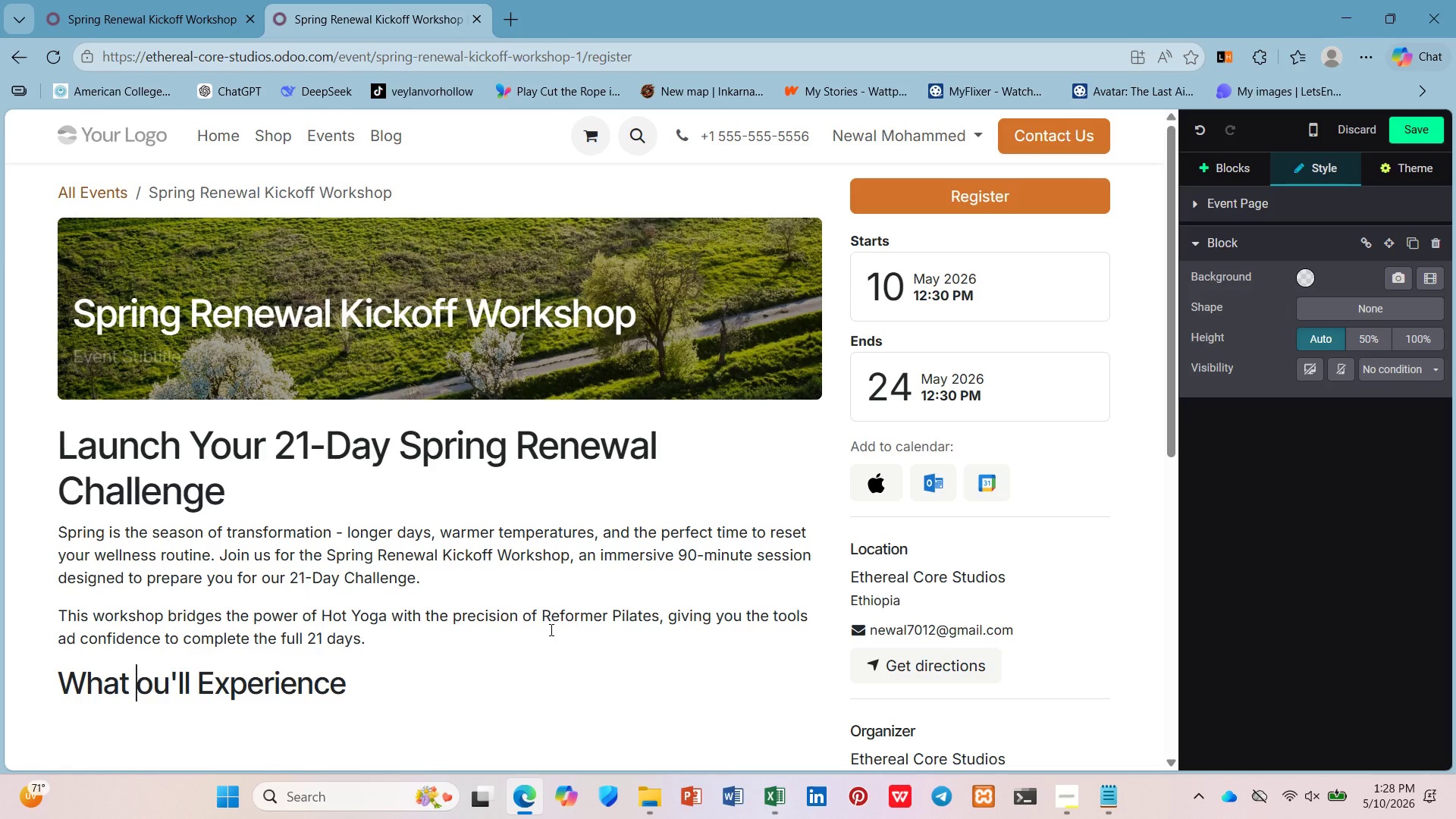 
key(Shift+ShiftLeft)
 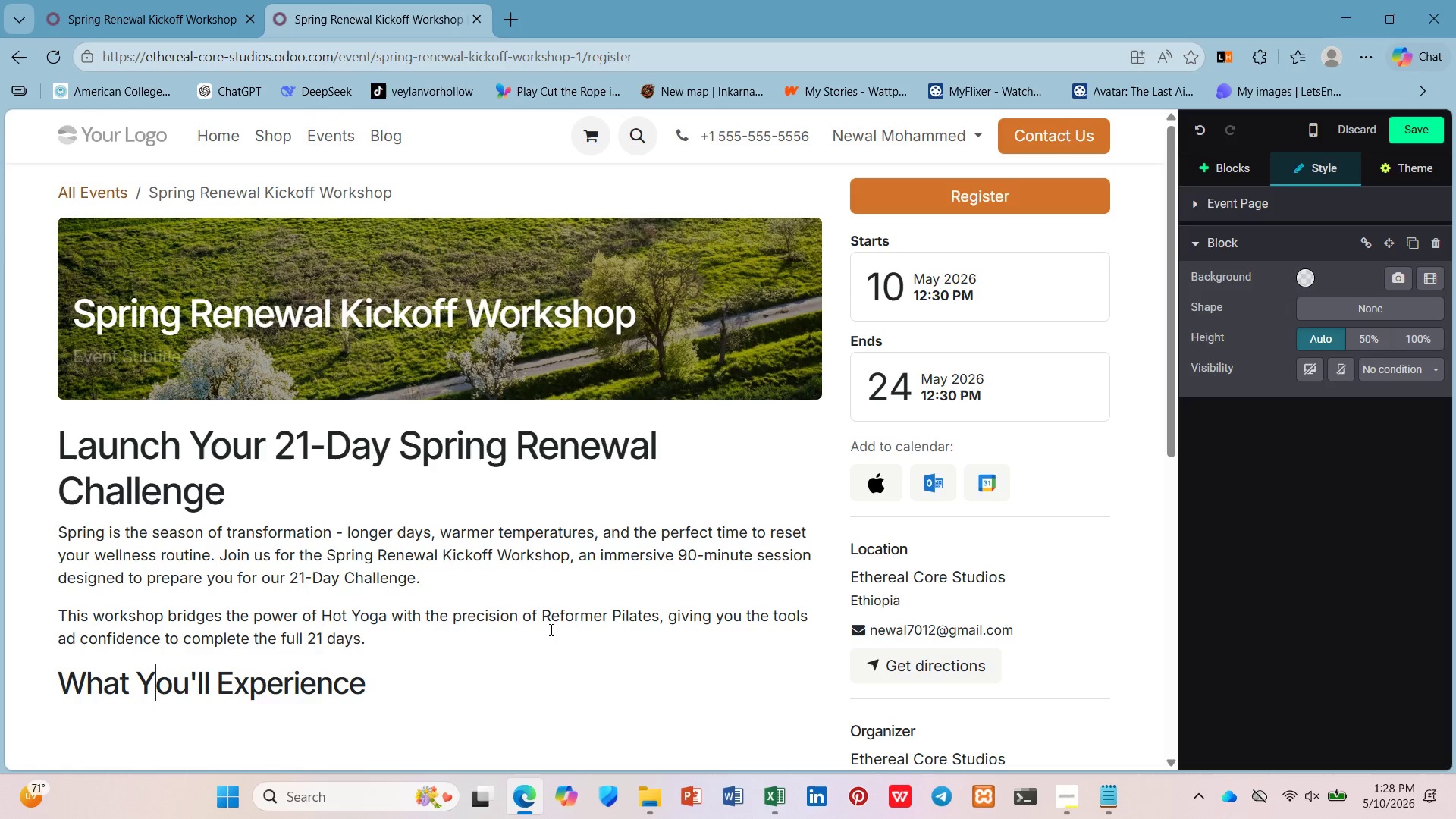 
key(Shift+Y)
 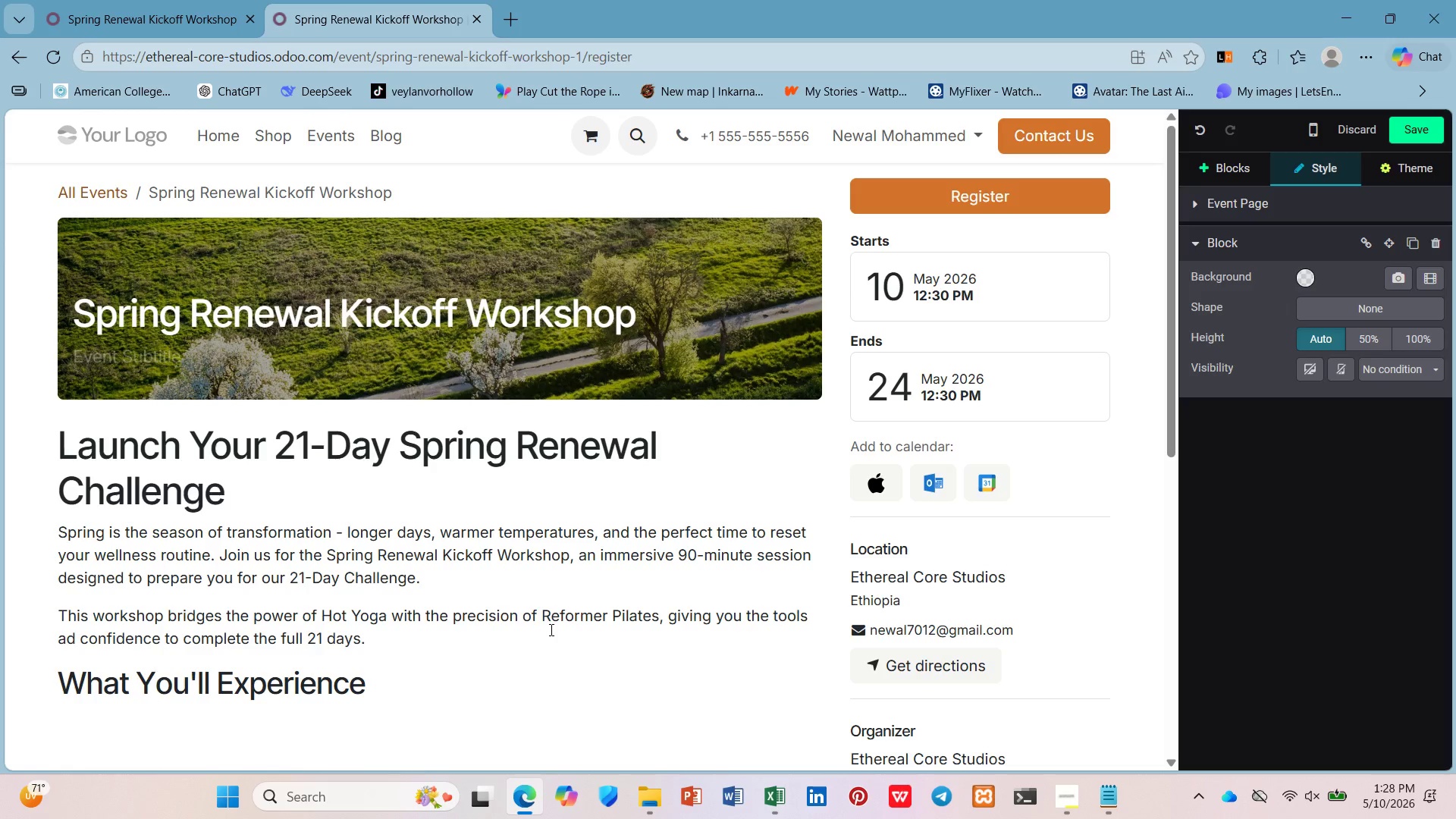 
key(ArrowDown)
 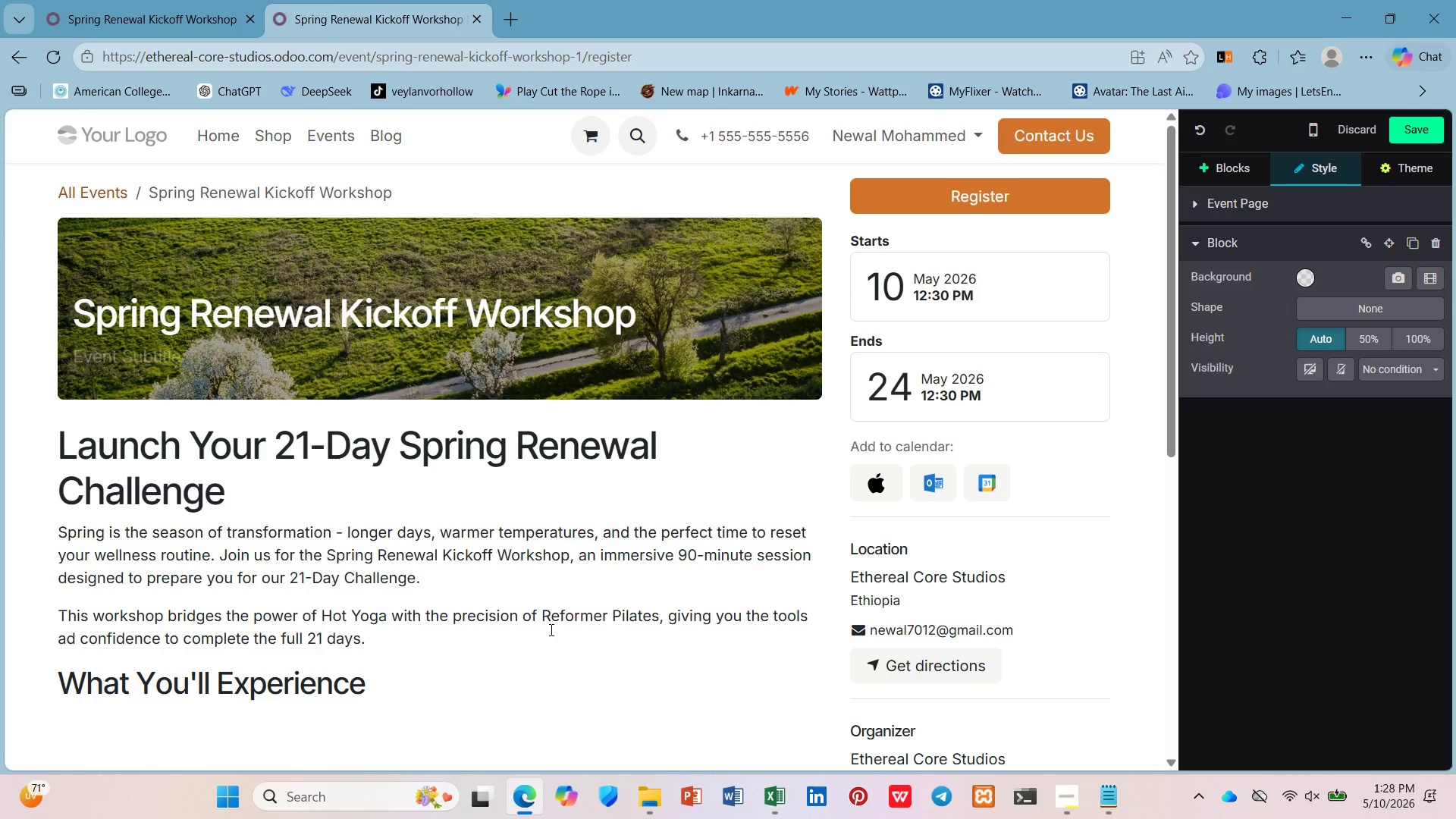 
key(Enter)
 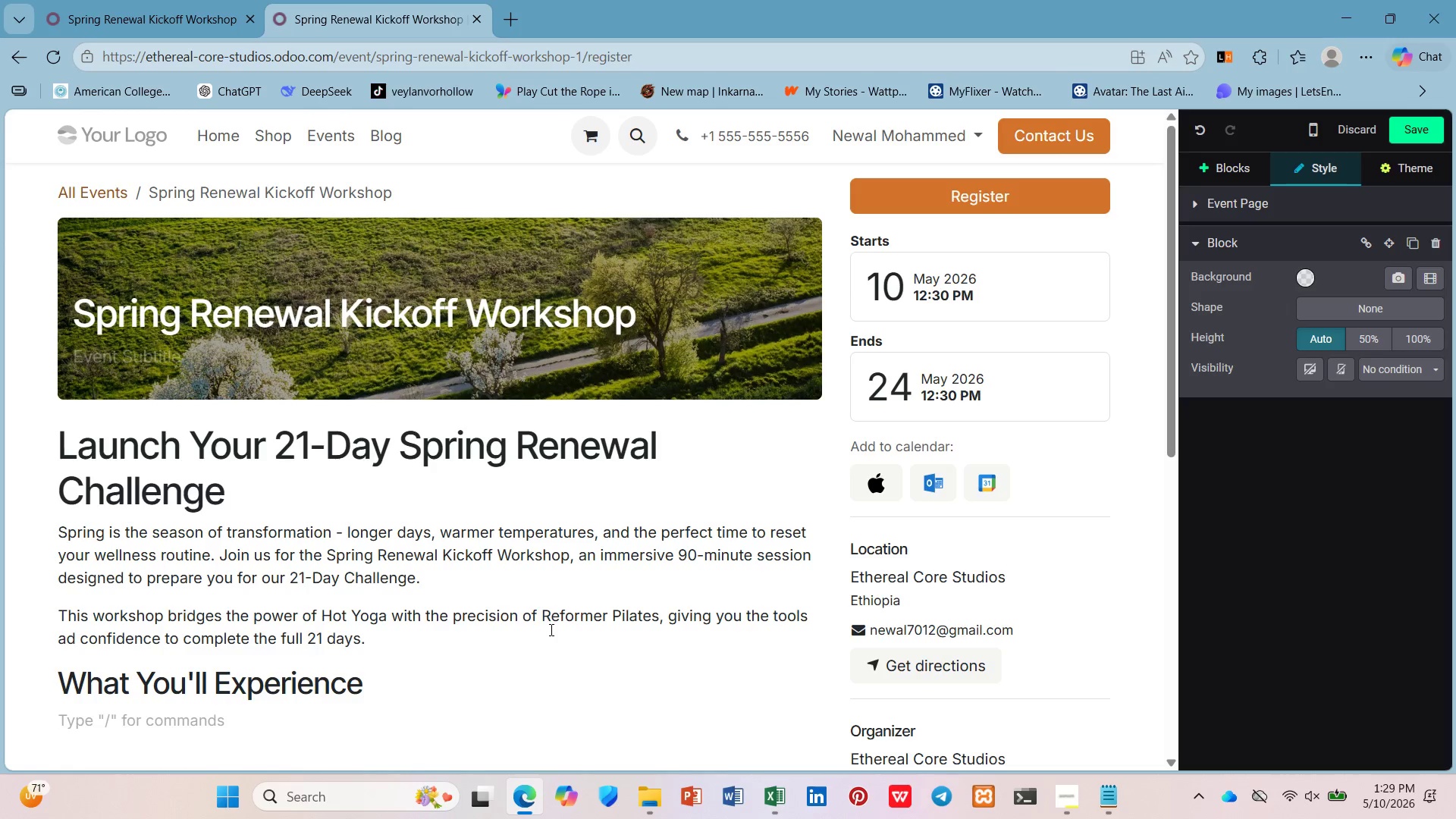 
wait(6.5)
 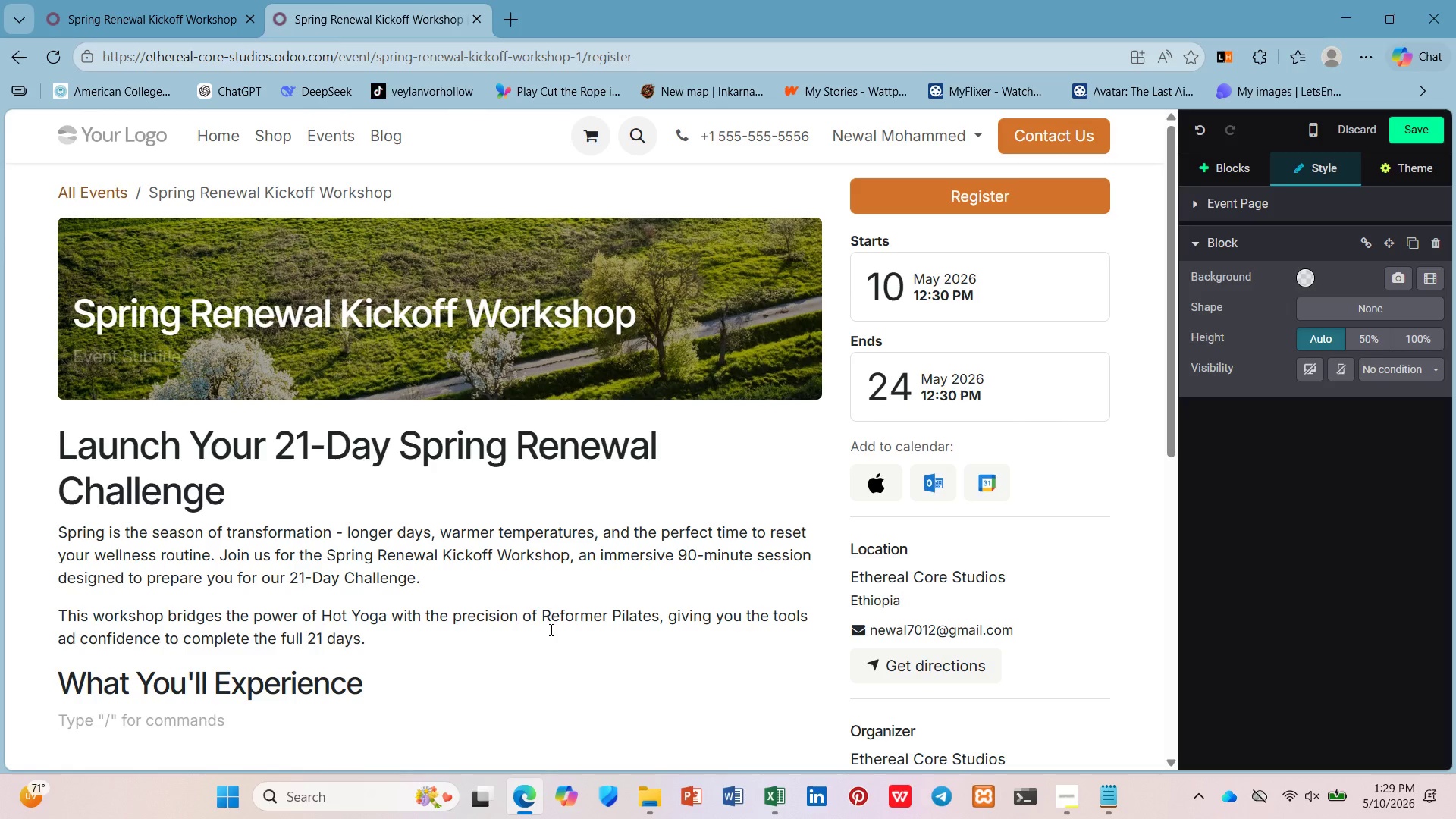 
type(/ul)
 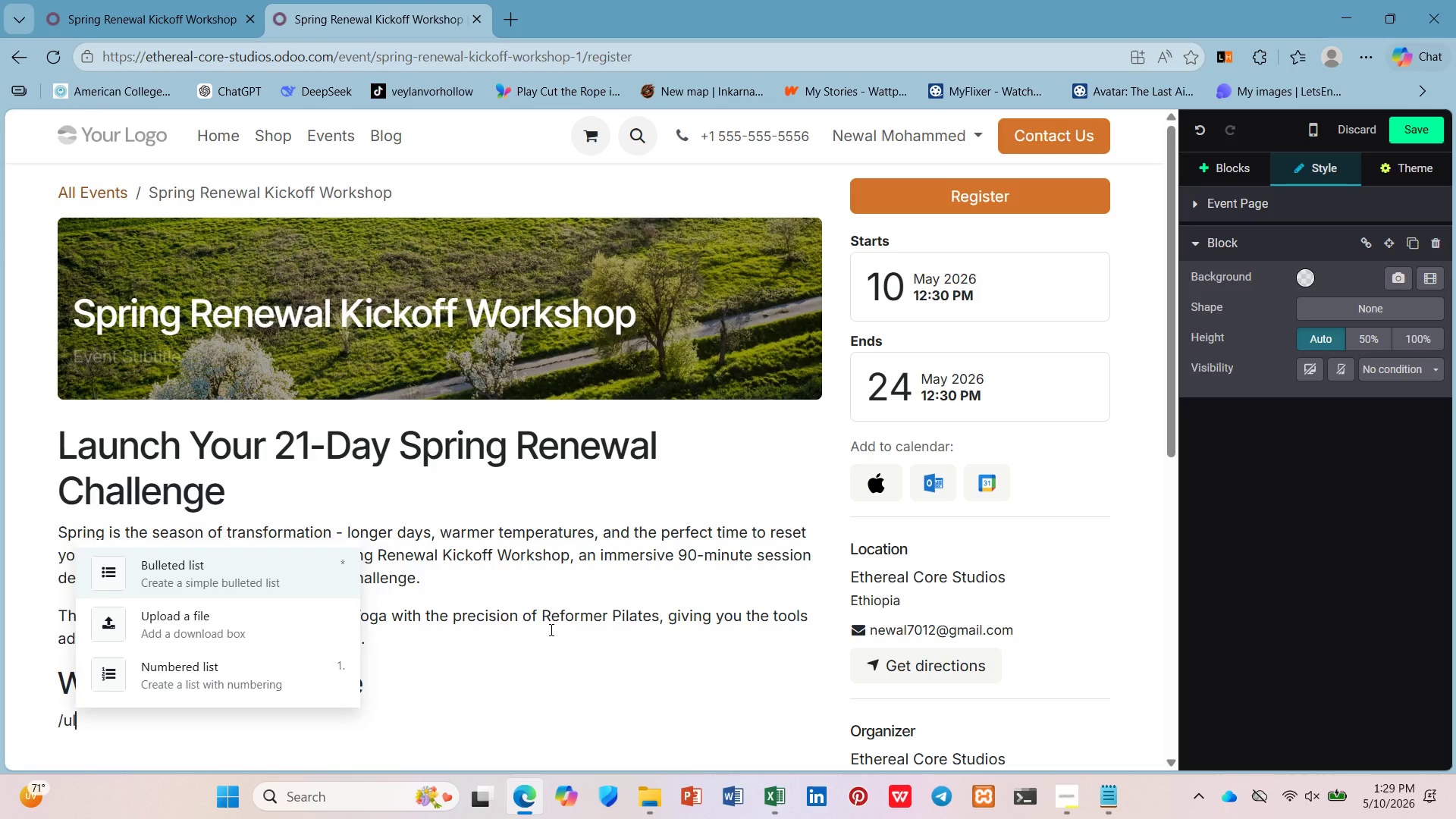 
key(Enter)
 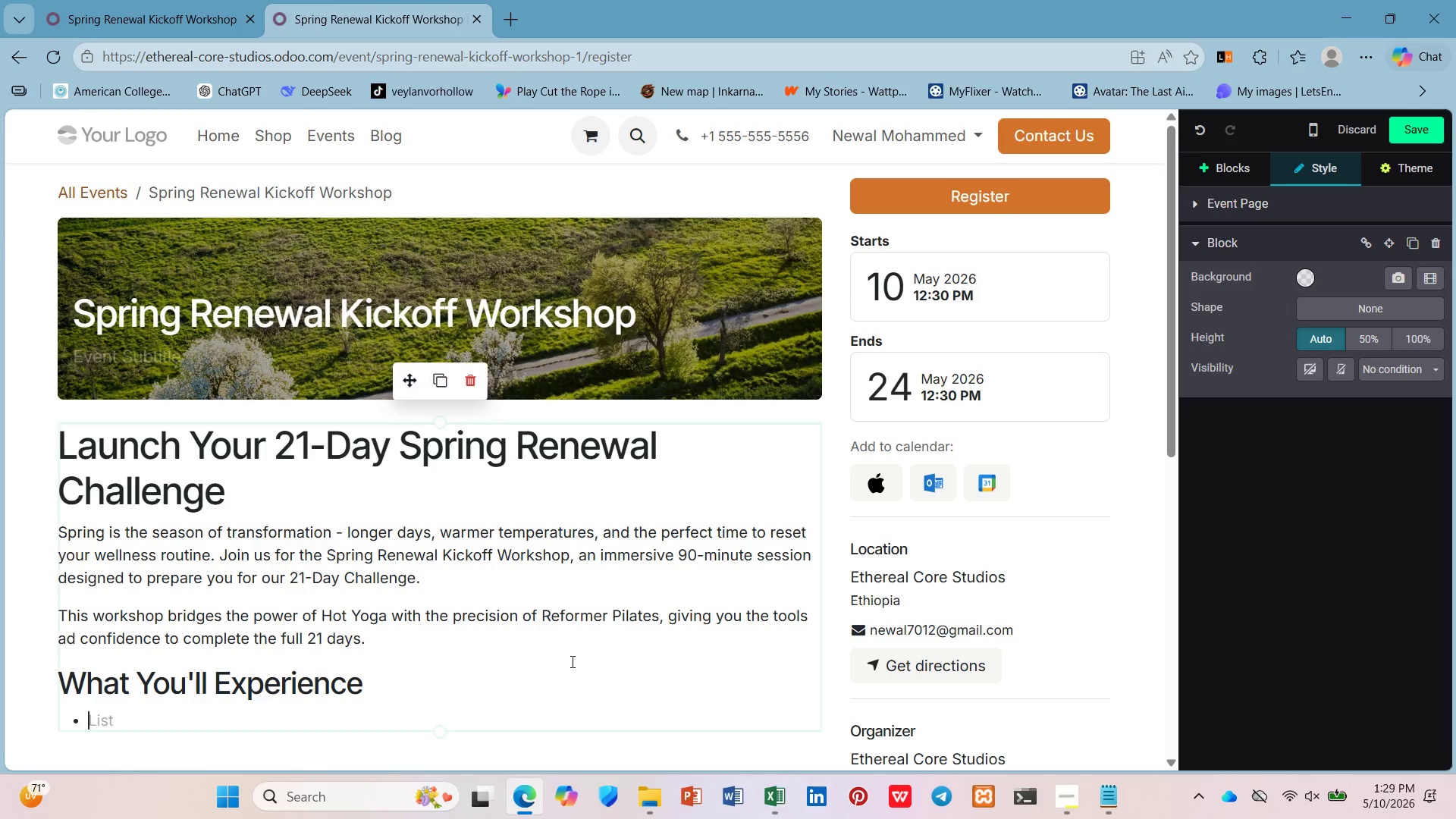 
scroll: coordinate [572, 661], scroll_direction: down, amount: 3.0
 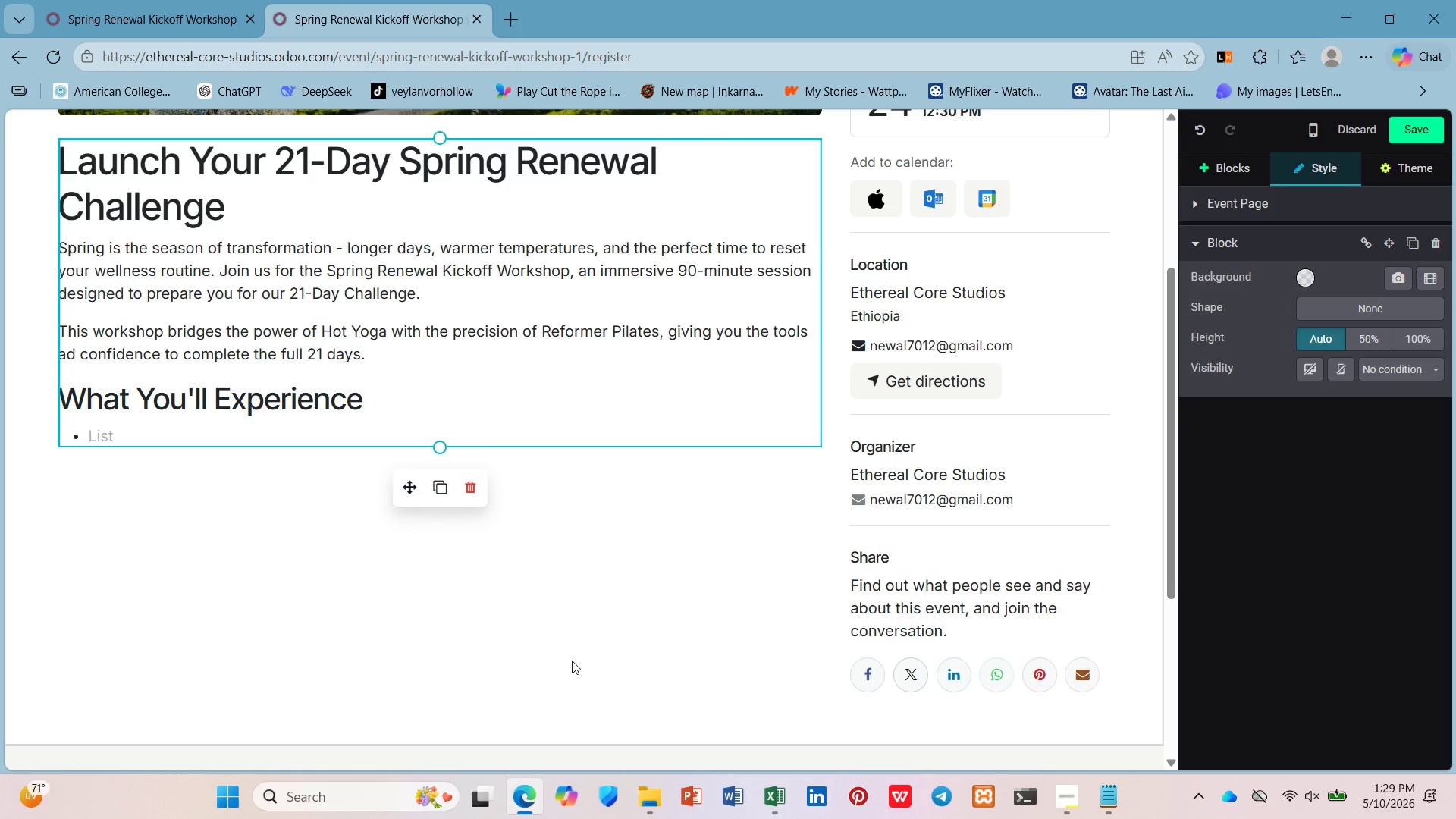 
type(Hot )
key(Backspace)
key(Backspace)
key(Backspace)
key(Backspace)
 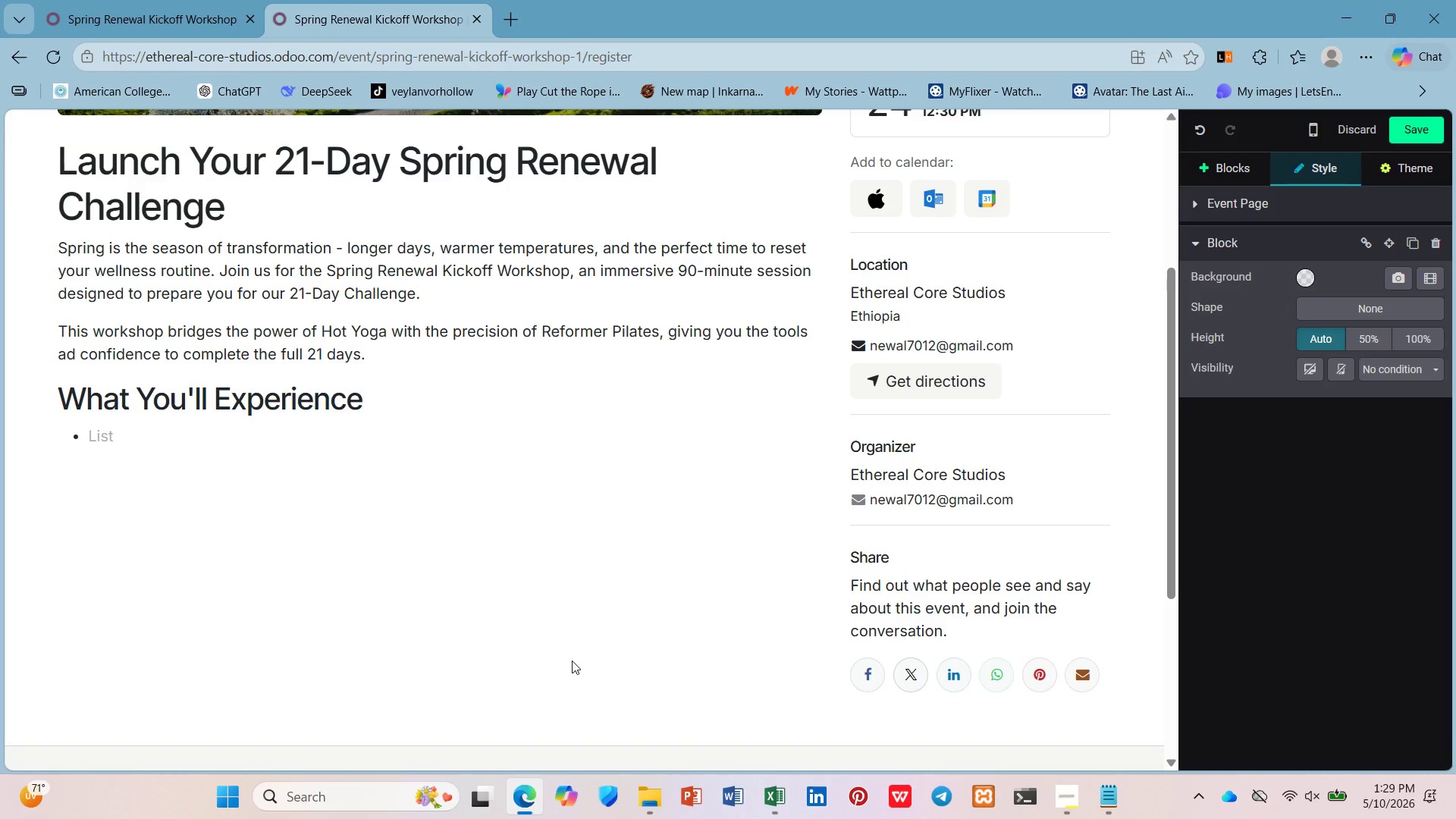 
key(Control+B)
 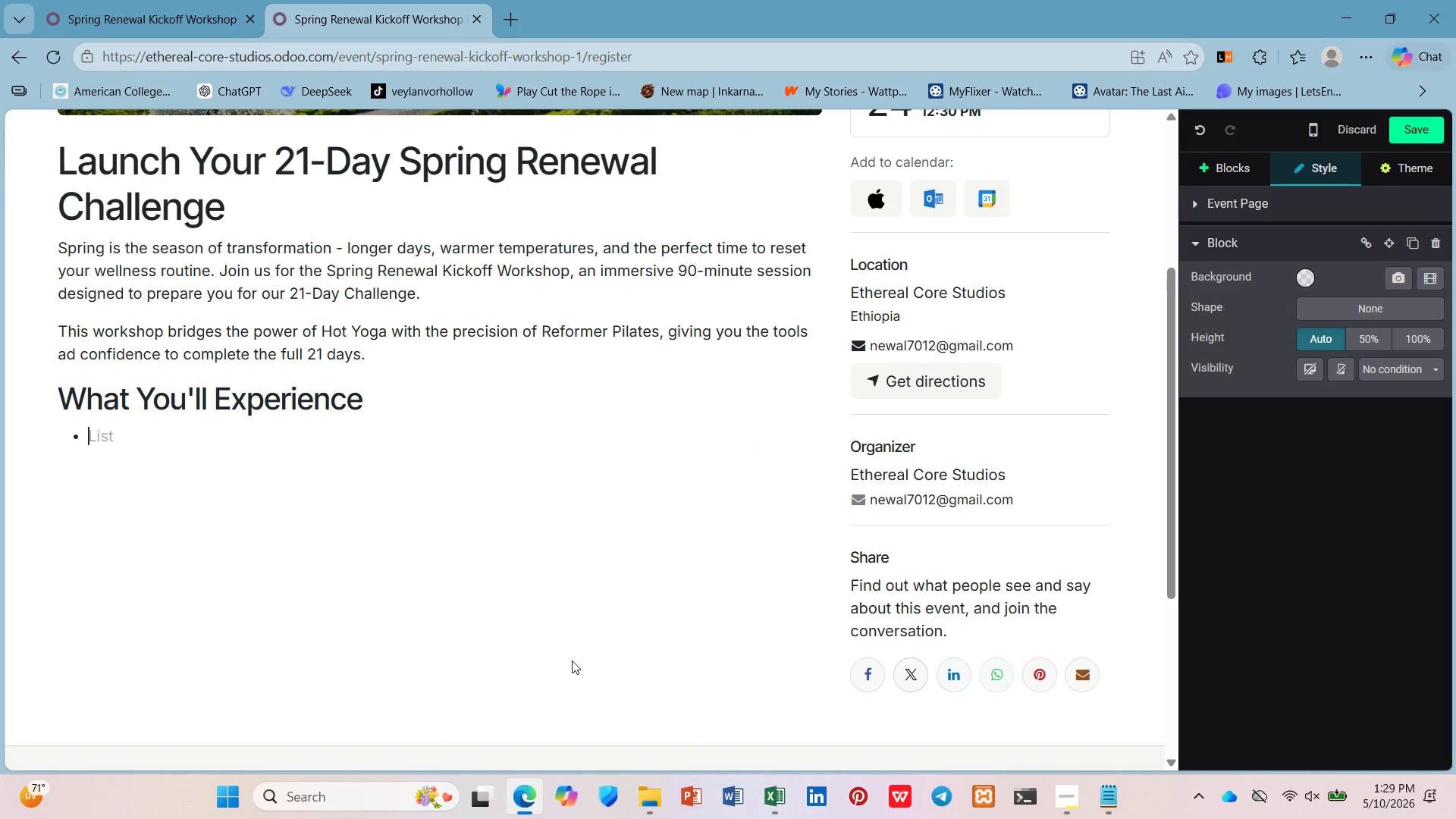 
type(Hot Yoga Flow: )
 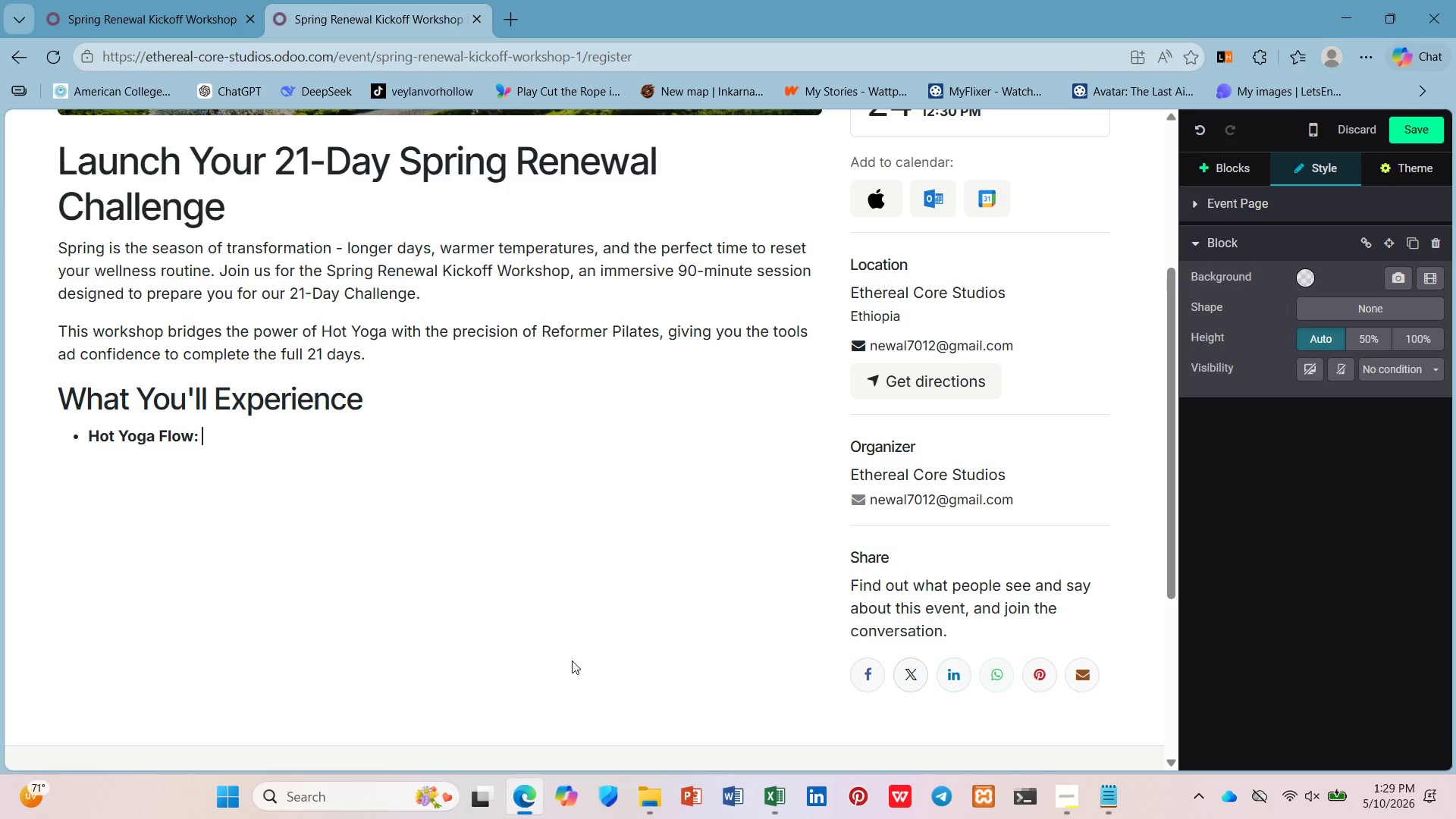 
 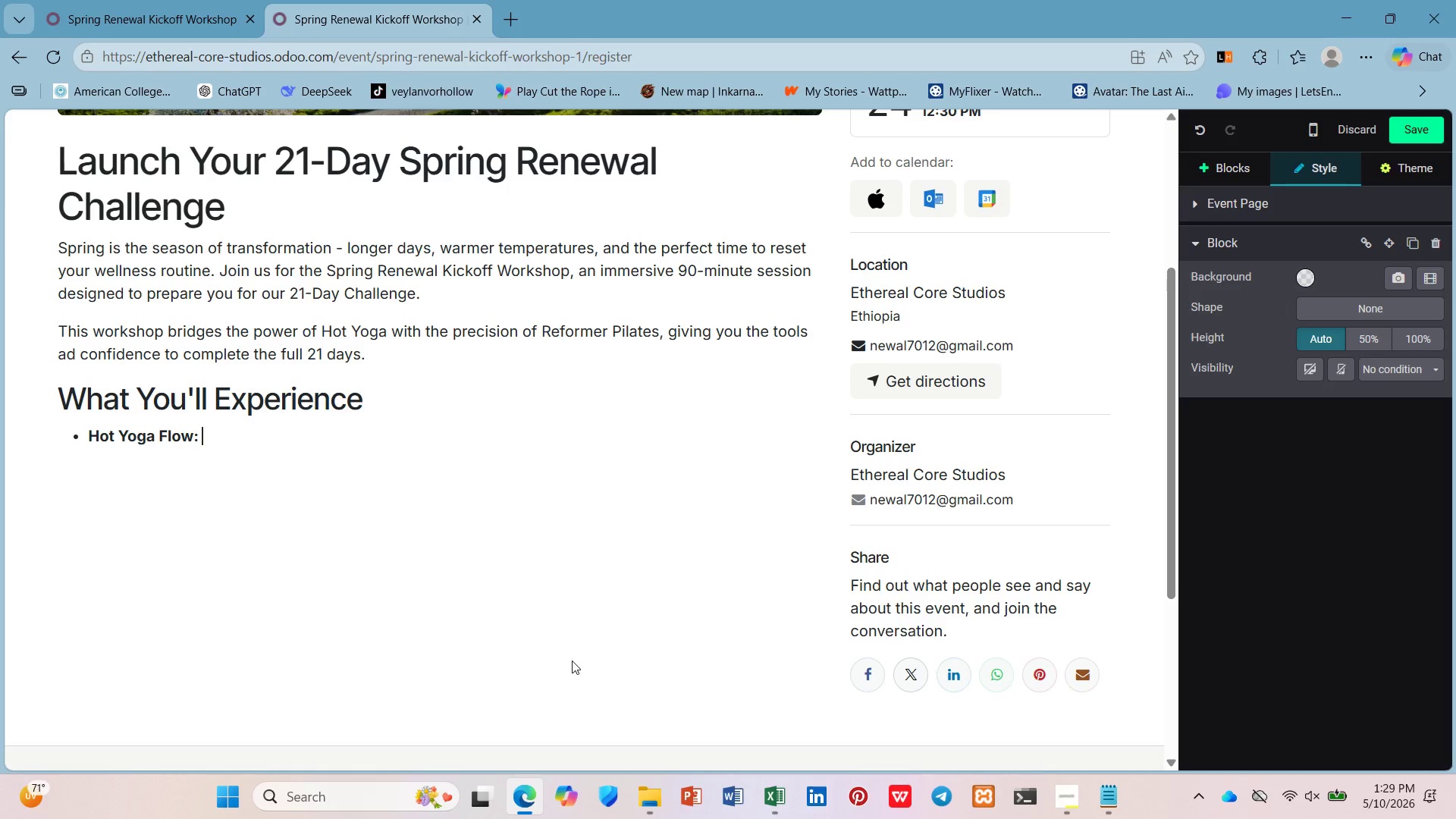 
key(Control+ControlLeft)
 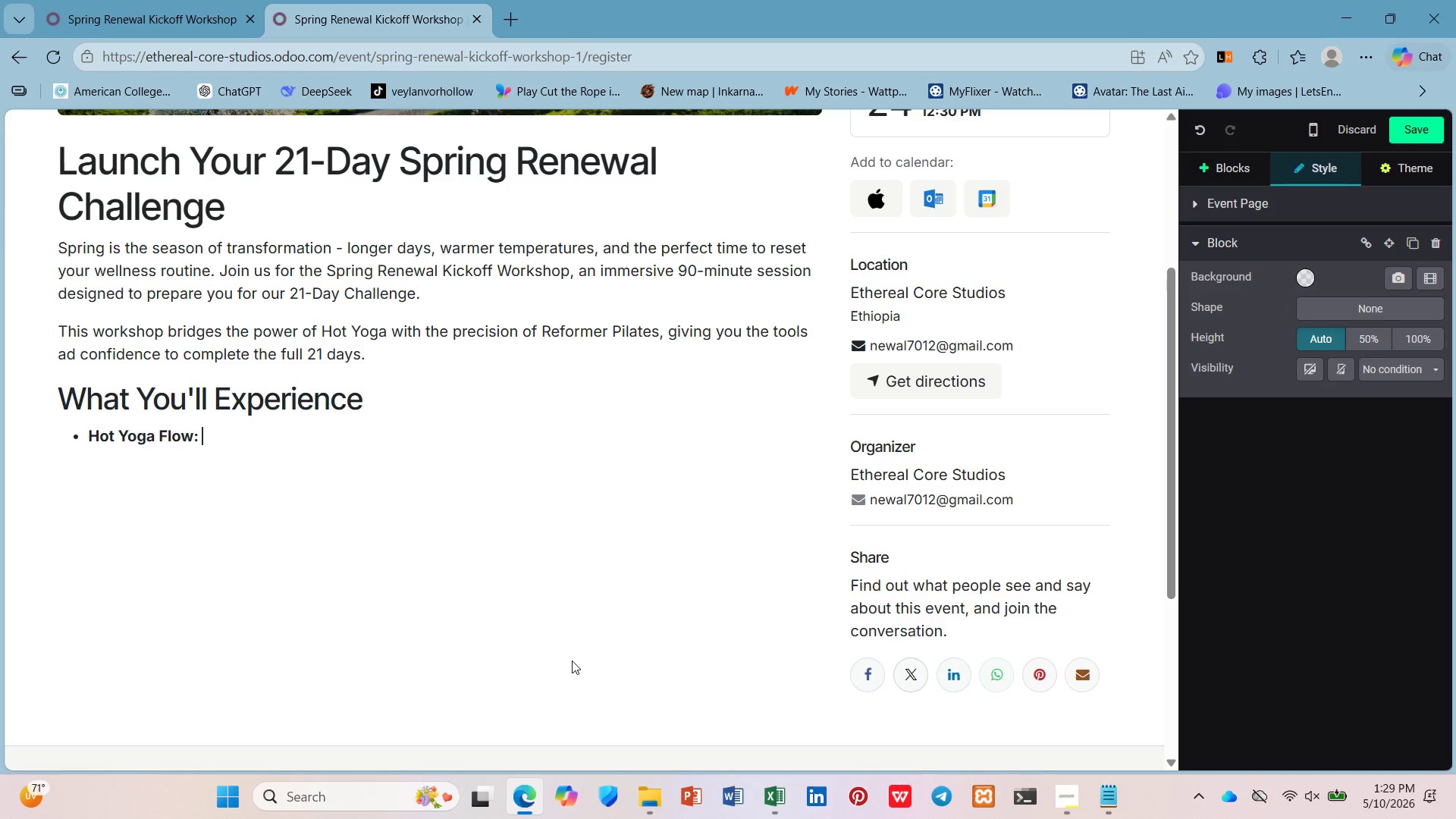 
key(Control+B)
 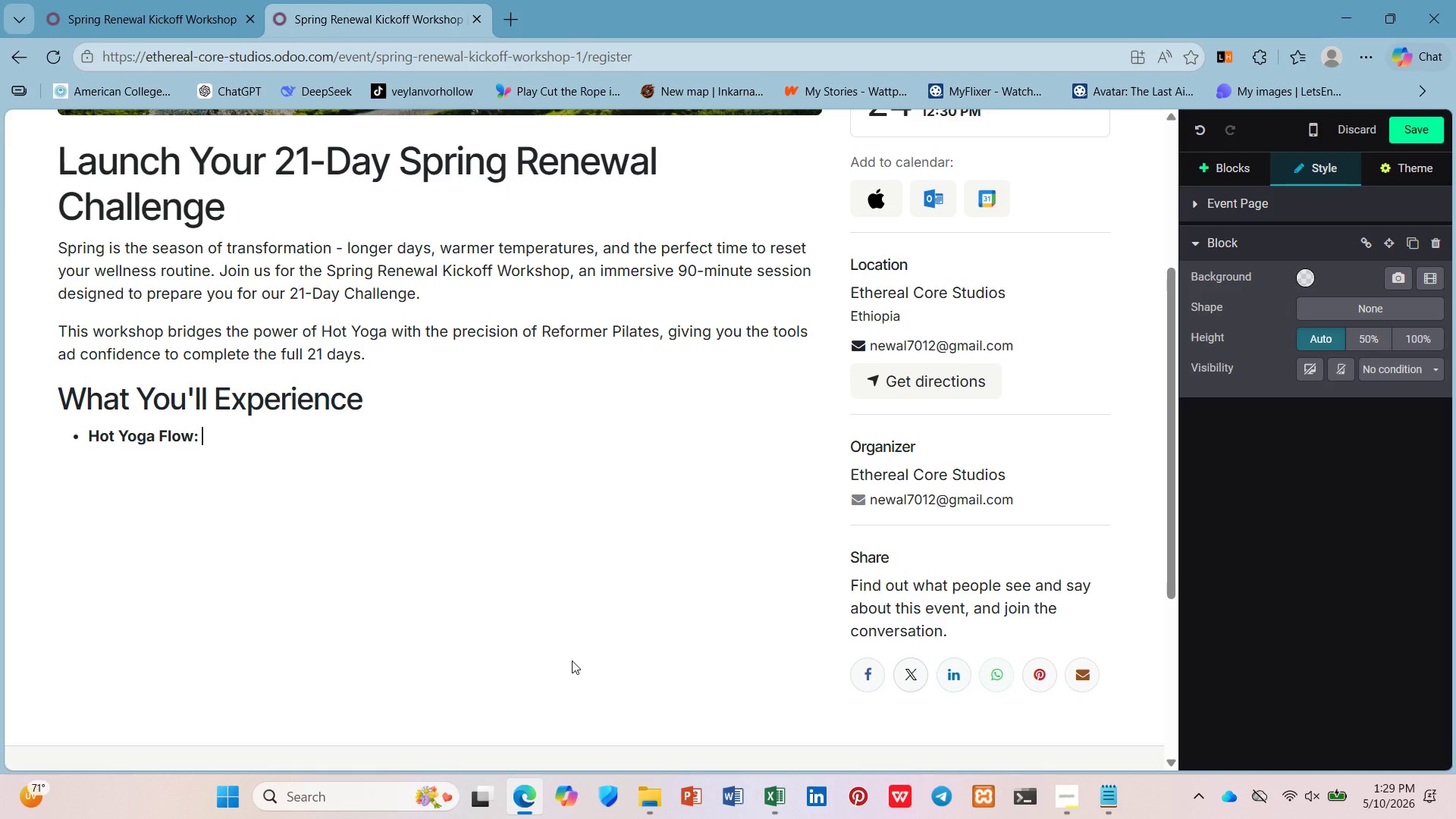 
type(A 45-,)
key(Backspace)
type(minute heated sequence to increase i)
key(Backspace)
type(circulation, flexibility, and detoxifivation)
 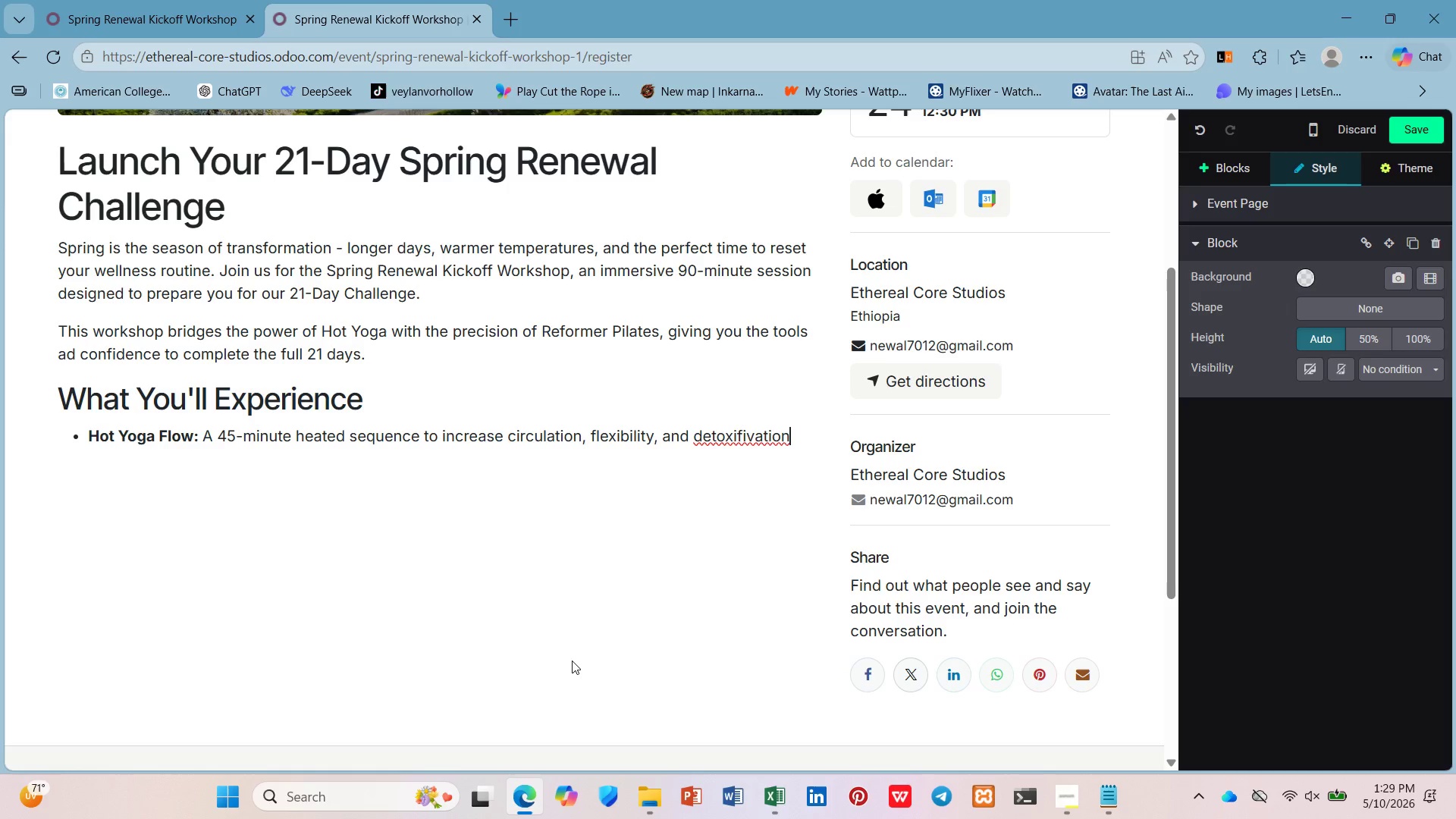 
key(Enter)
 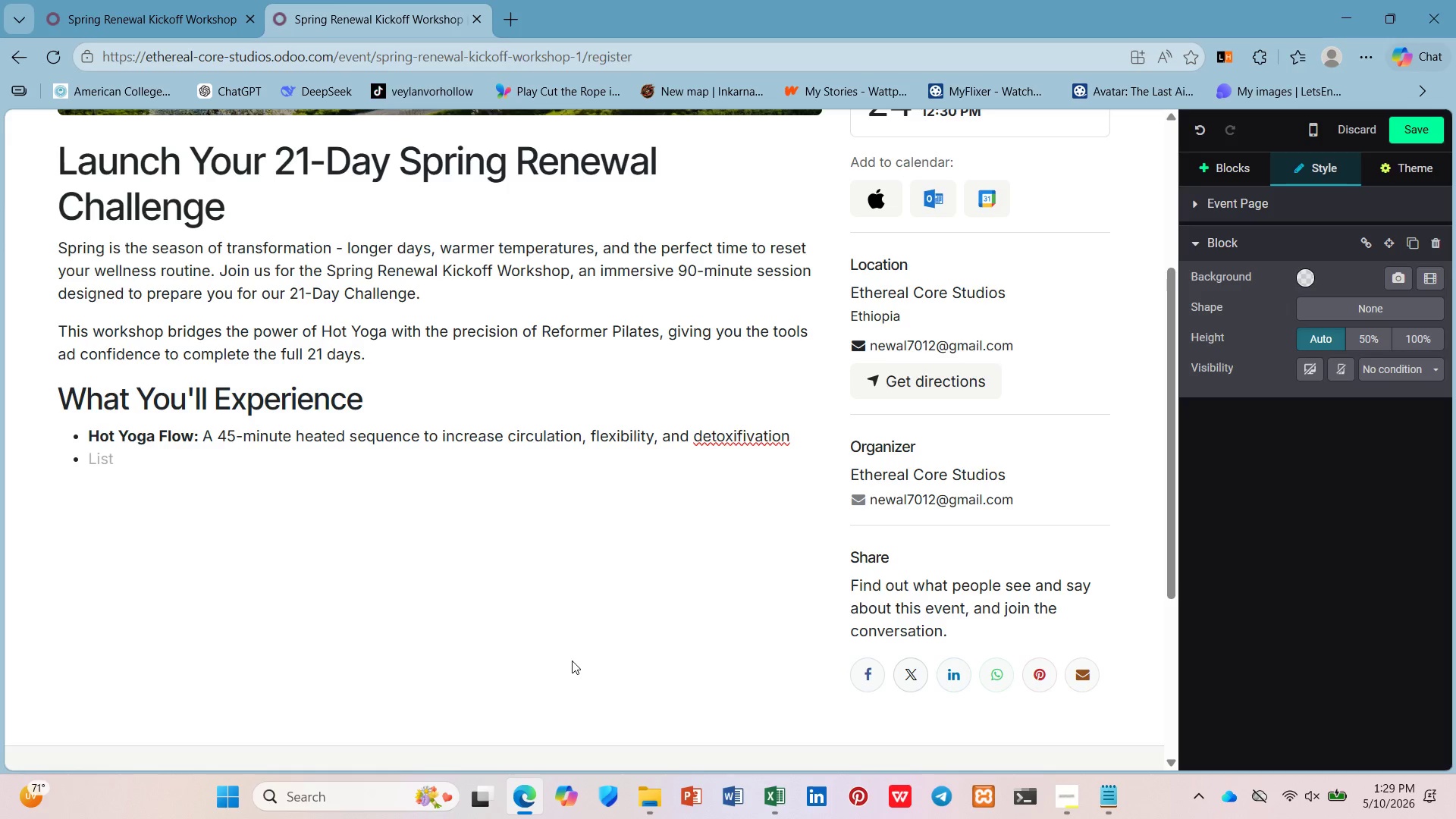 
key(Control+B)
 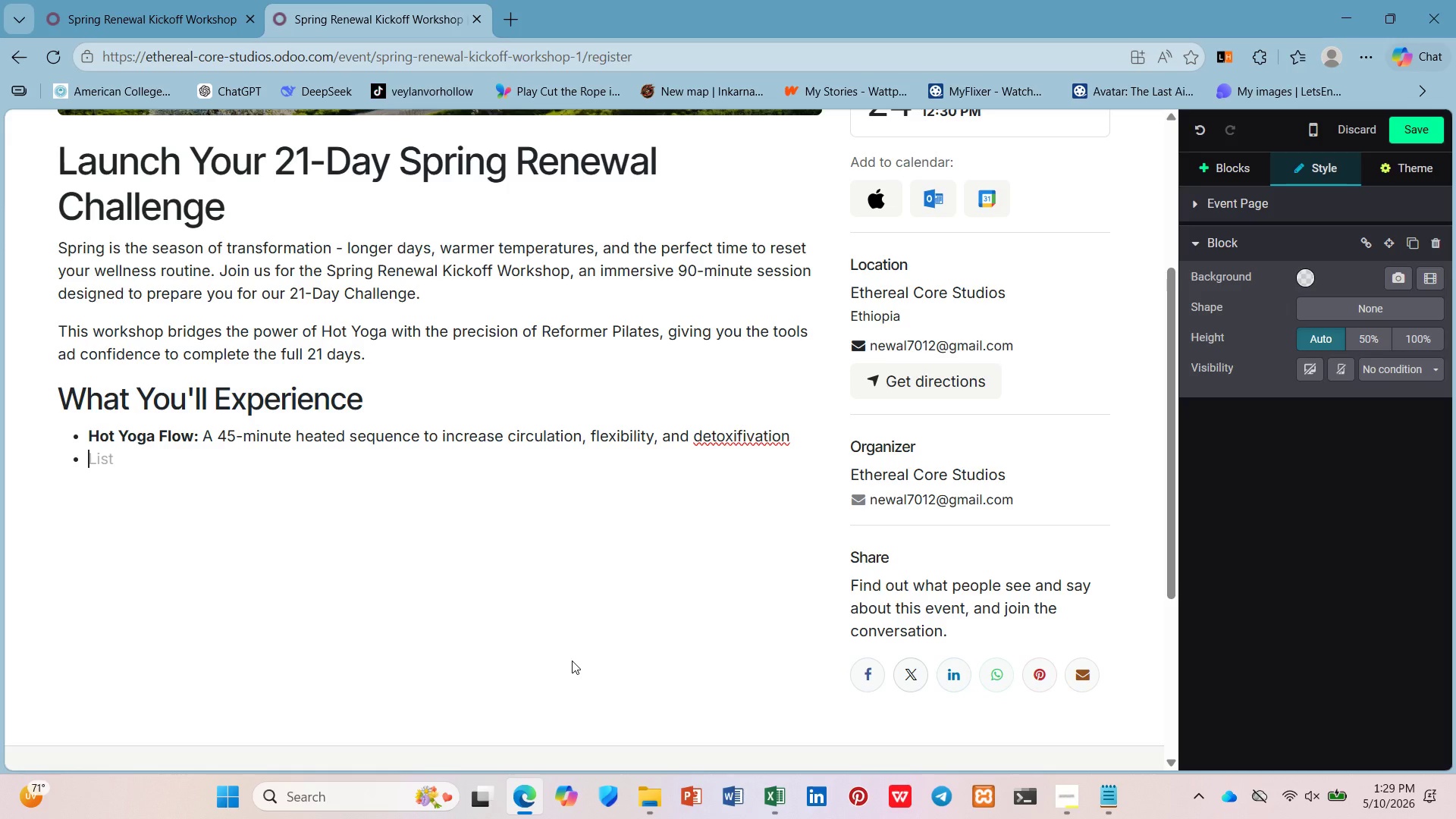 
type(Pilats Foundations: )
 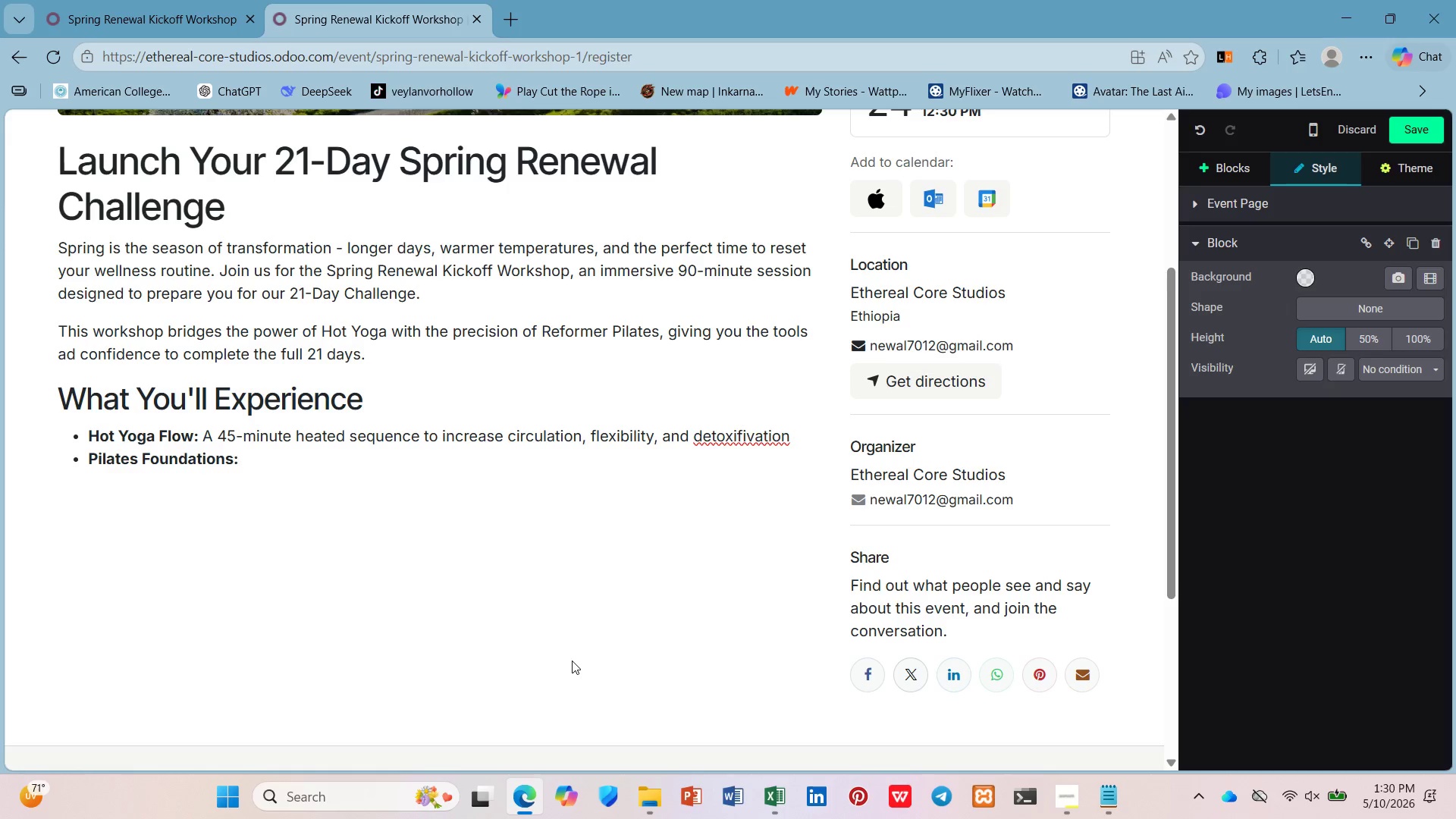 
hold_key(key=E, duration=0.36)
 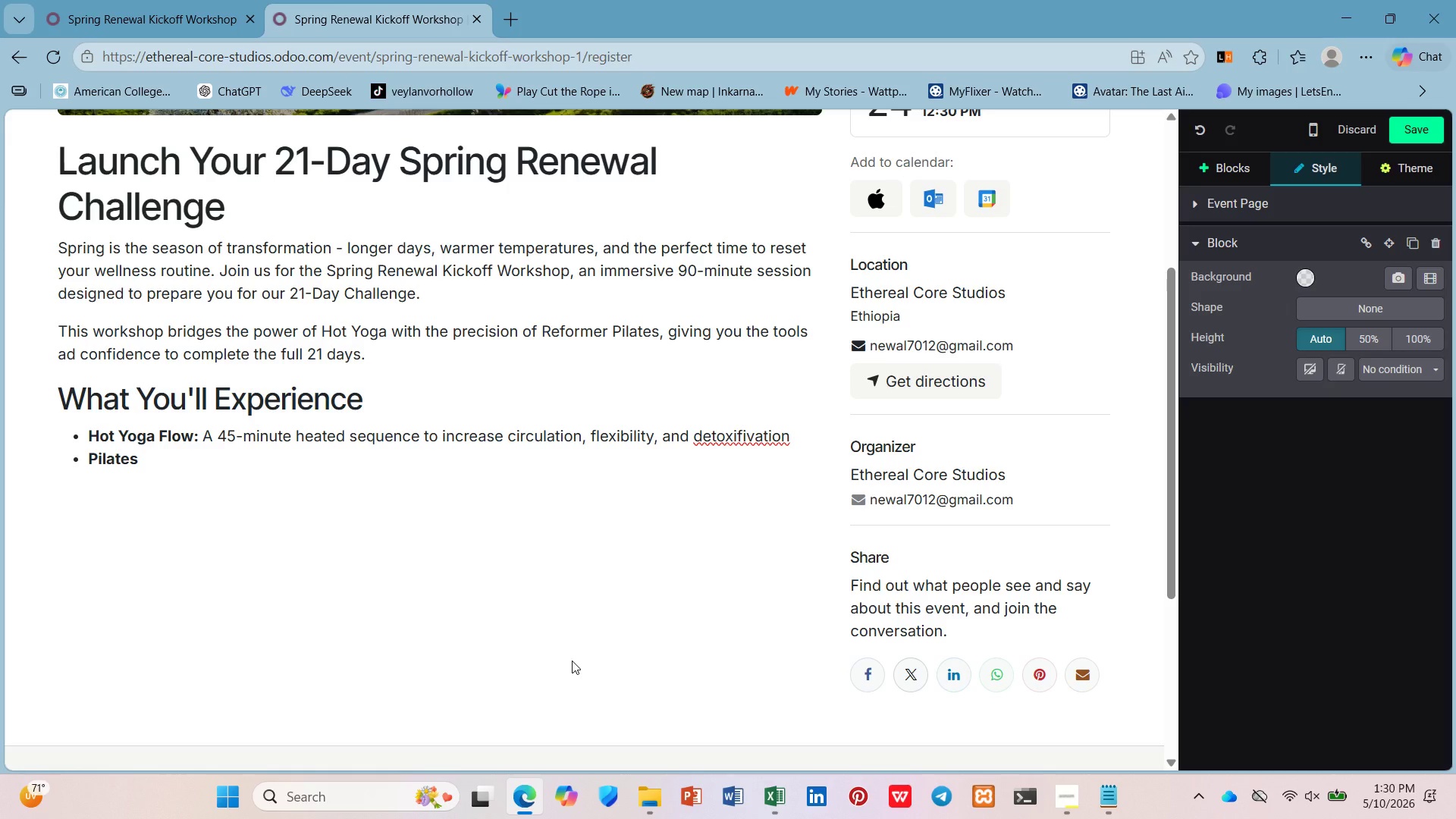 
key(Control+B)
 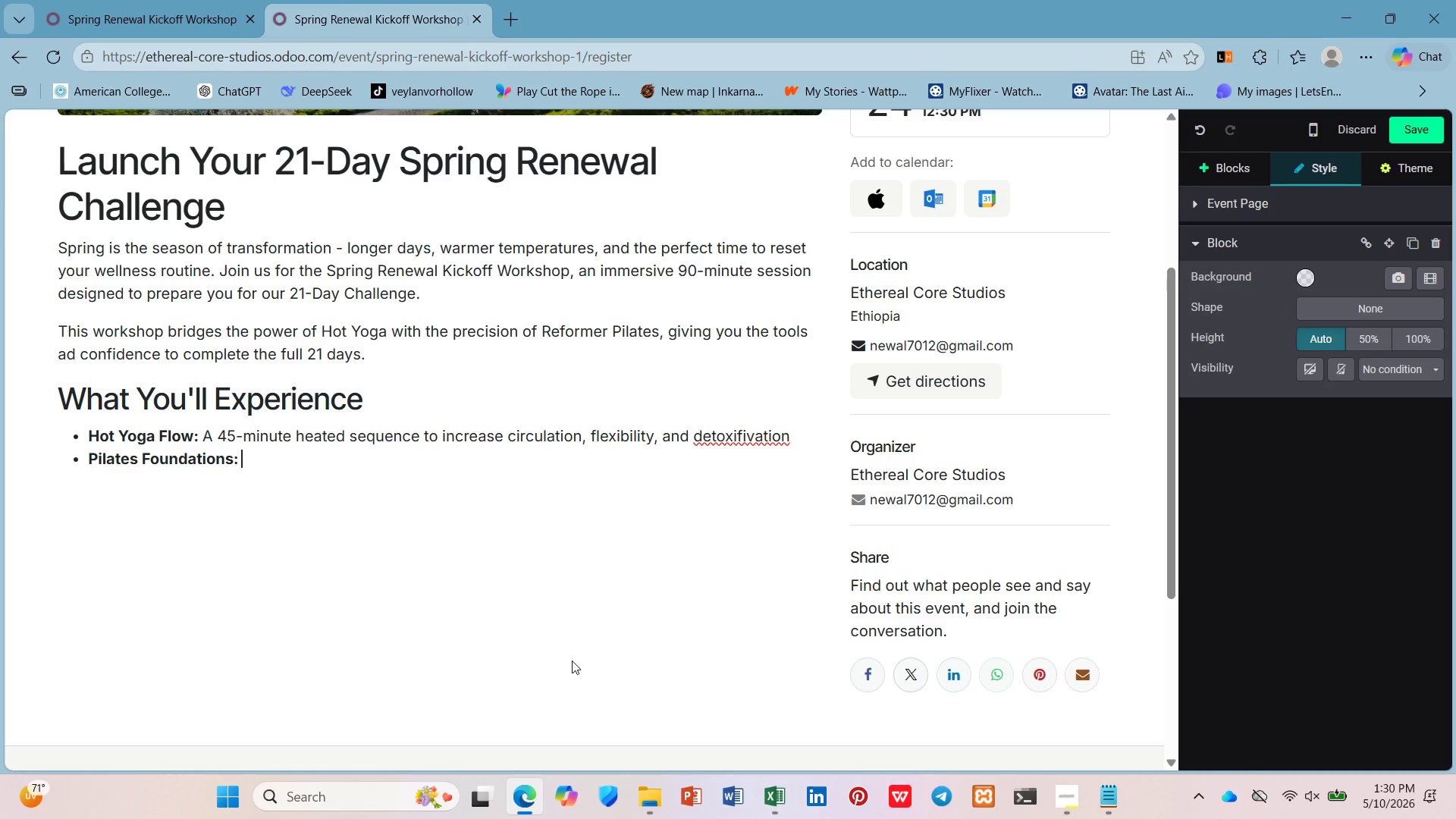 
key(Space)
 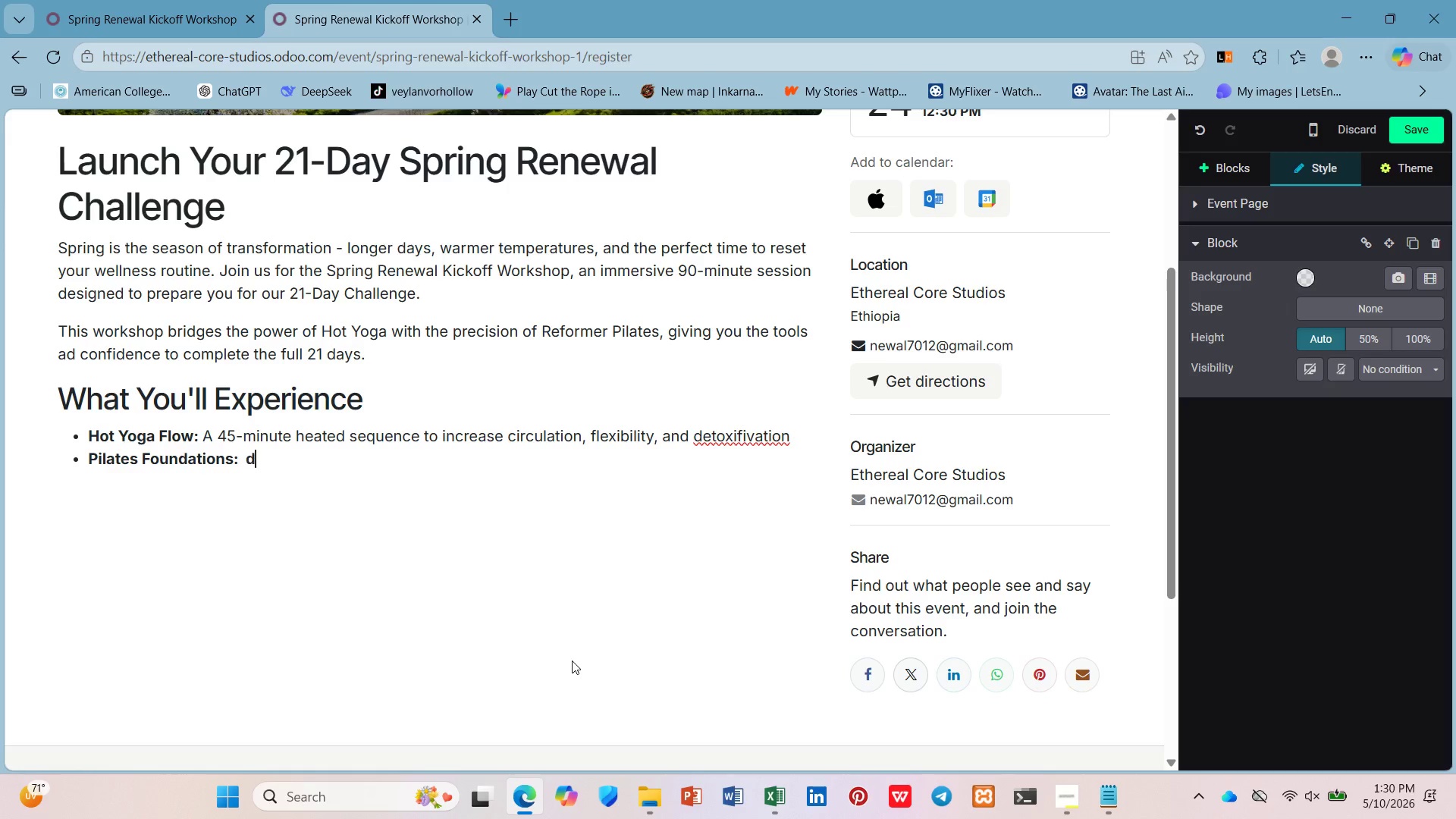 
key(D)
 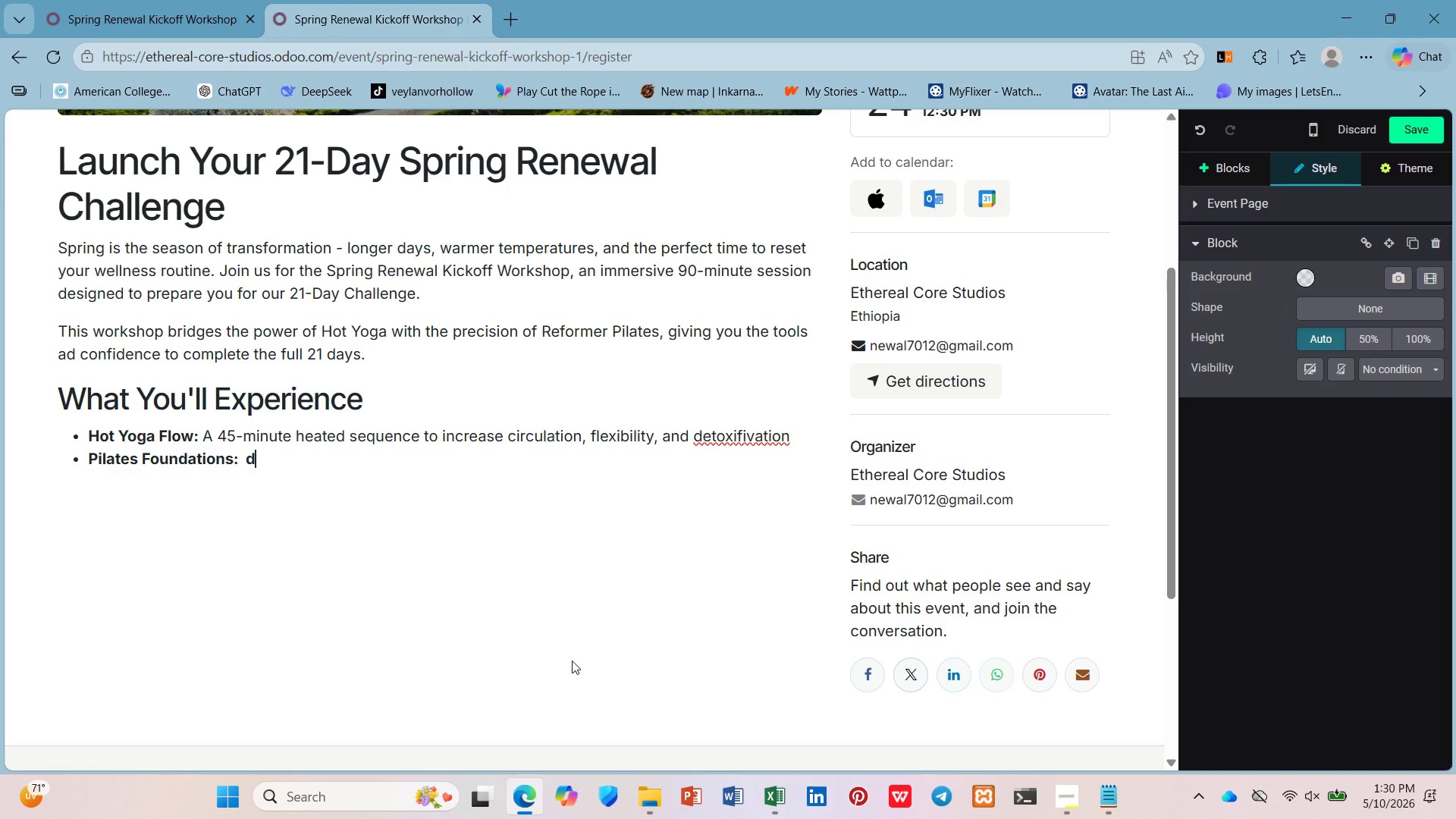 
key(Backspace)
 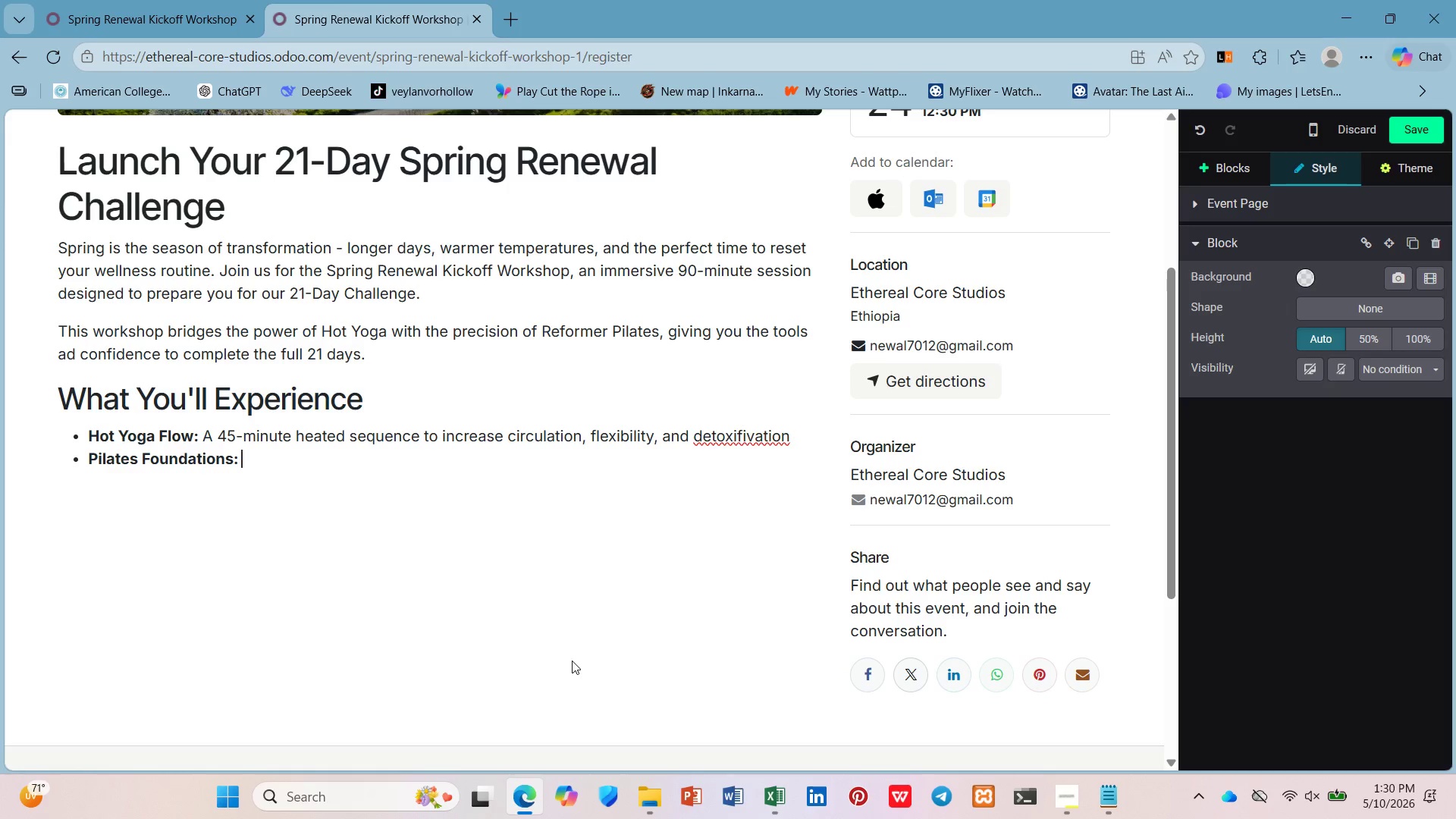 
key(Backspace)
 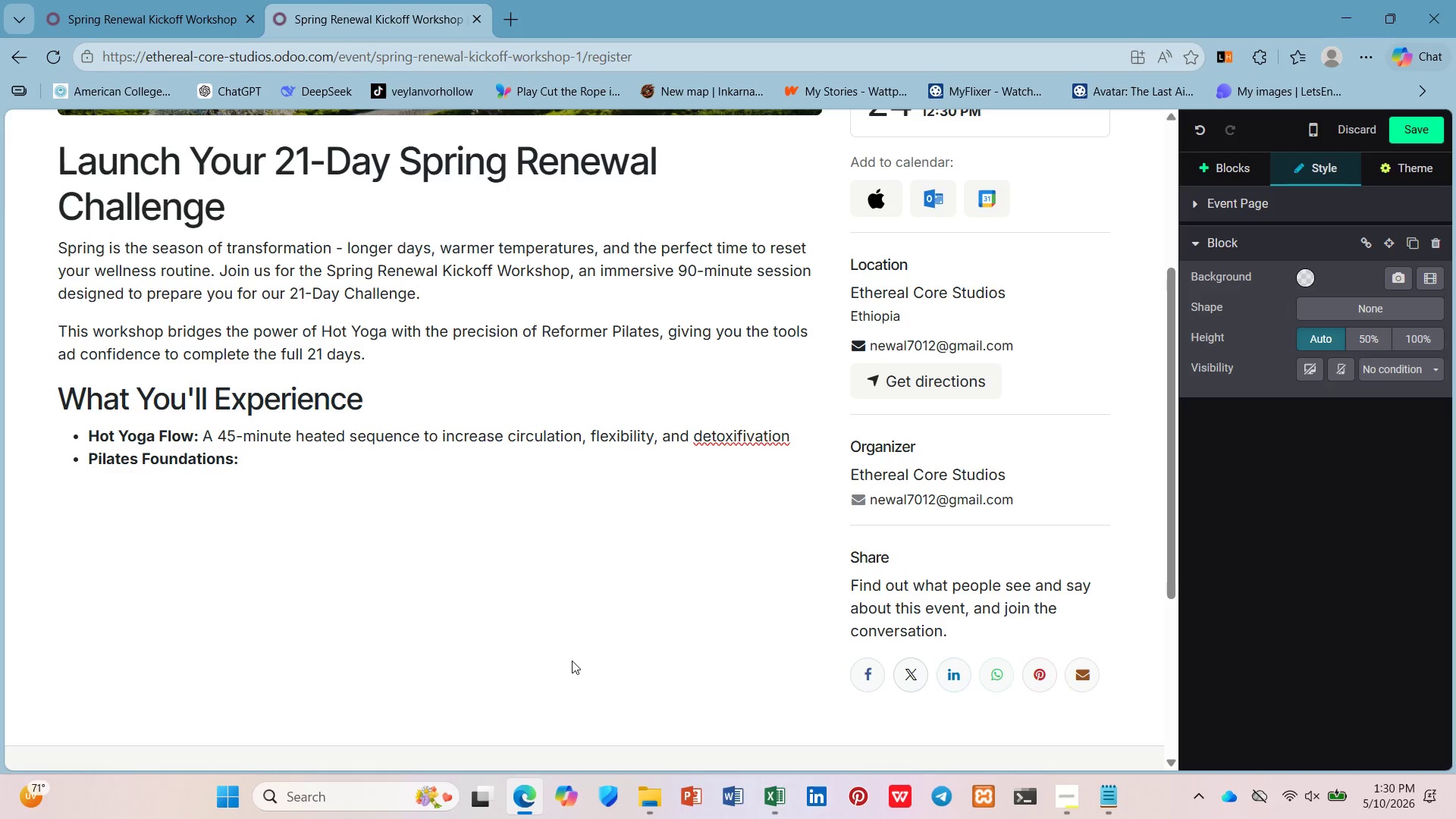 
key(Control+B)
 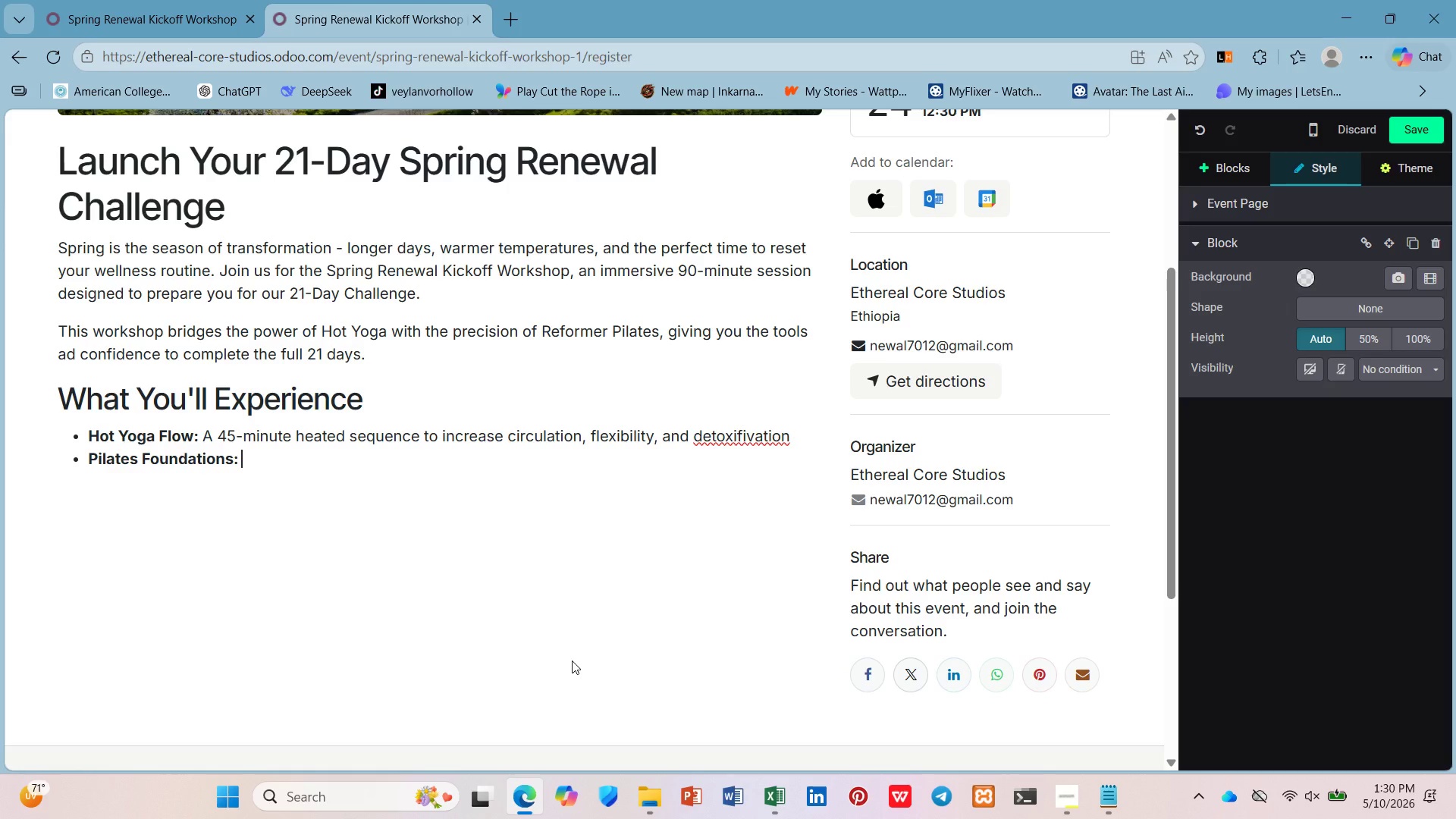 
key(Shift+C)
 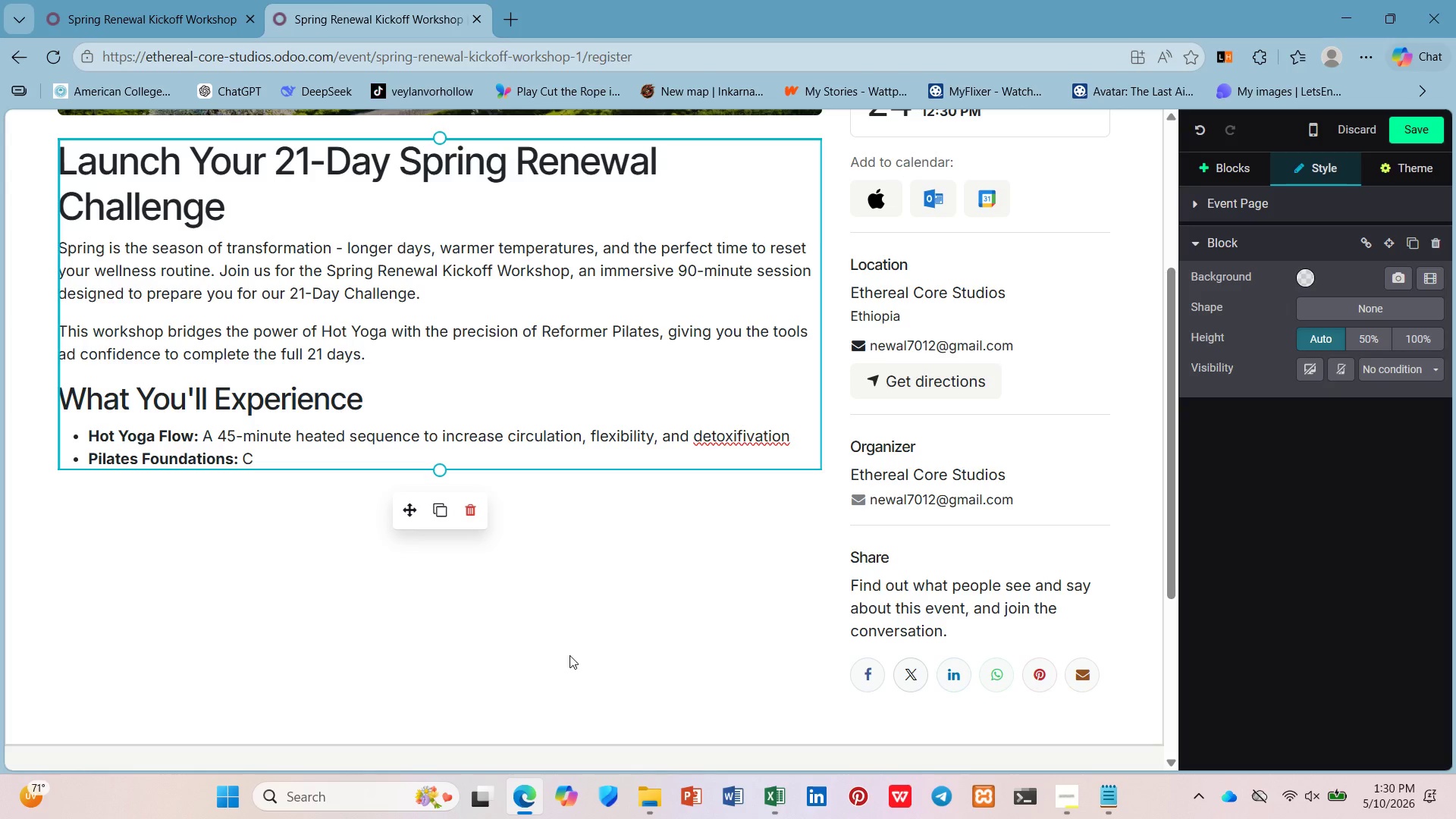 
wait(5.39)
 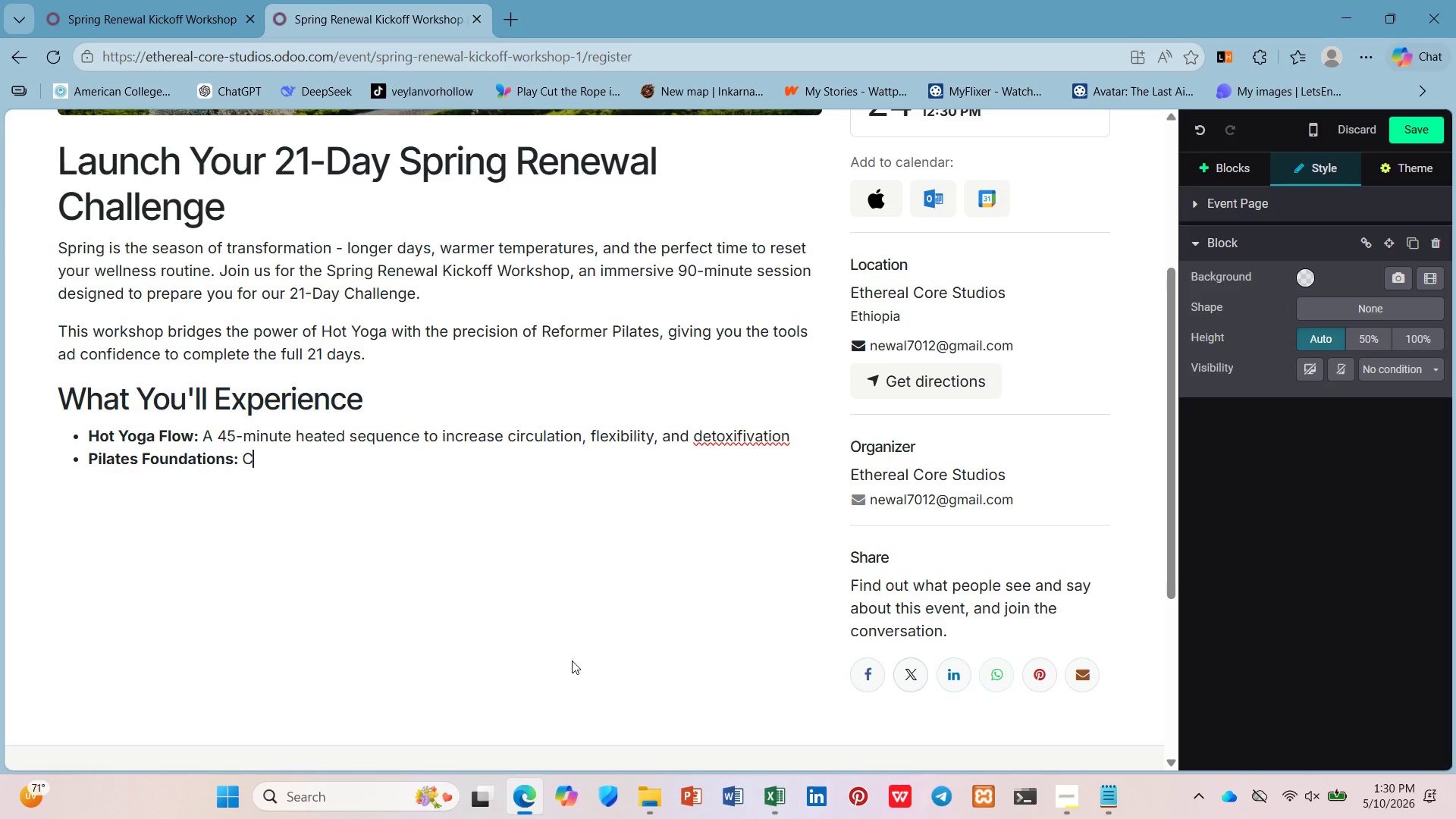 
type(ore )
key(Backspace)
type(-strengthening reformer exercies thta)
key(Backspace)
key(Backspace)
type(at compliment the yoga practice)
 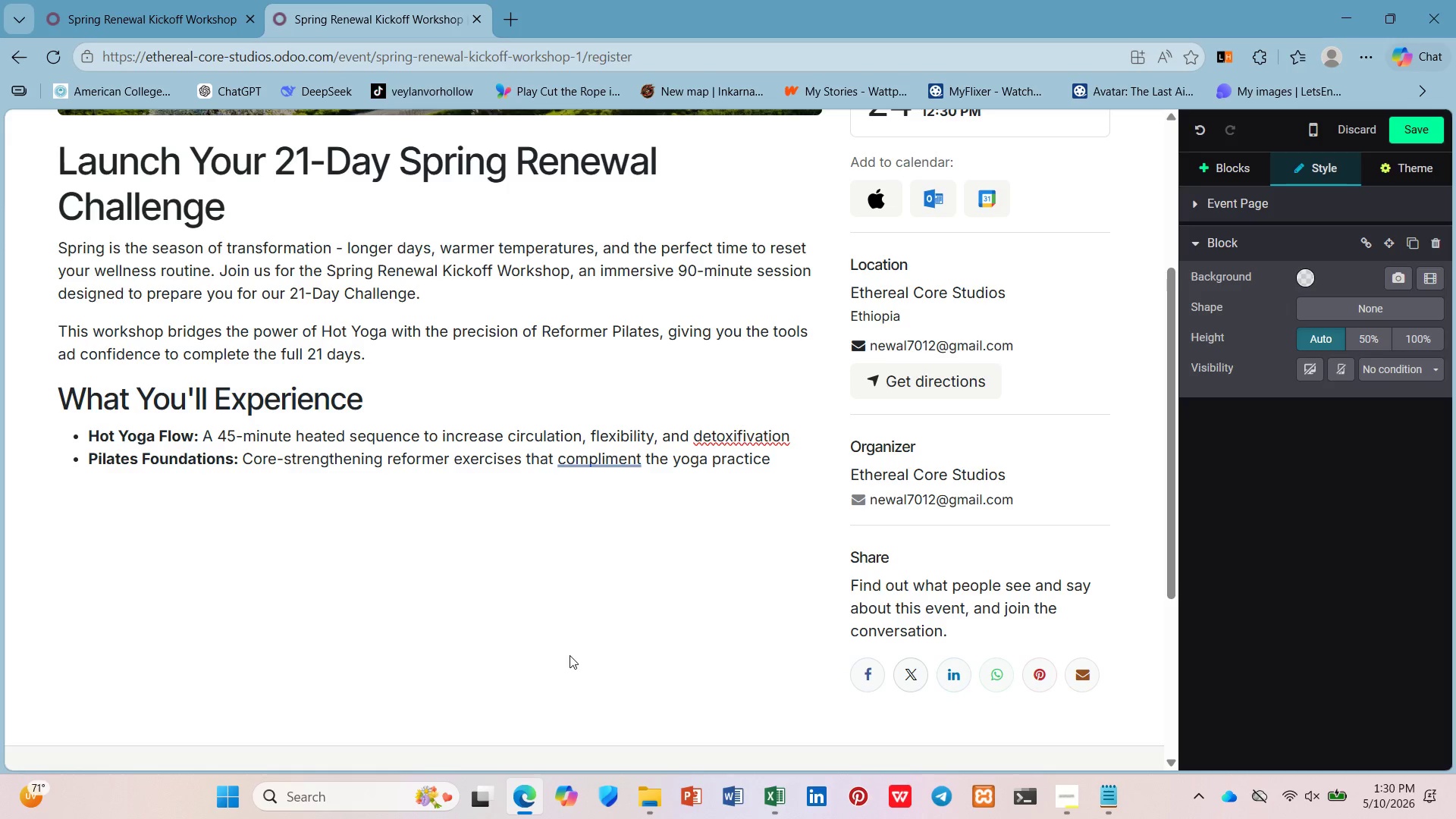 
key(Enter)
 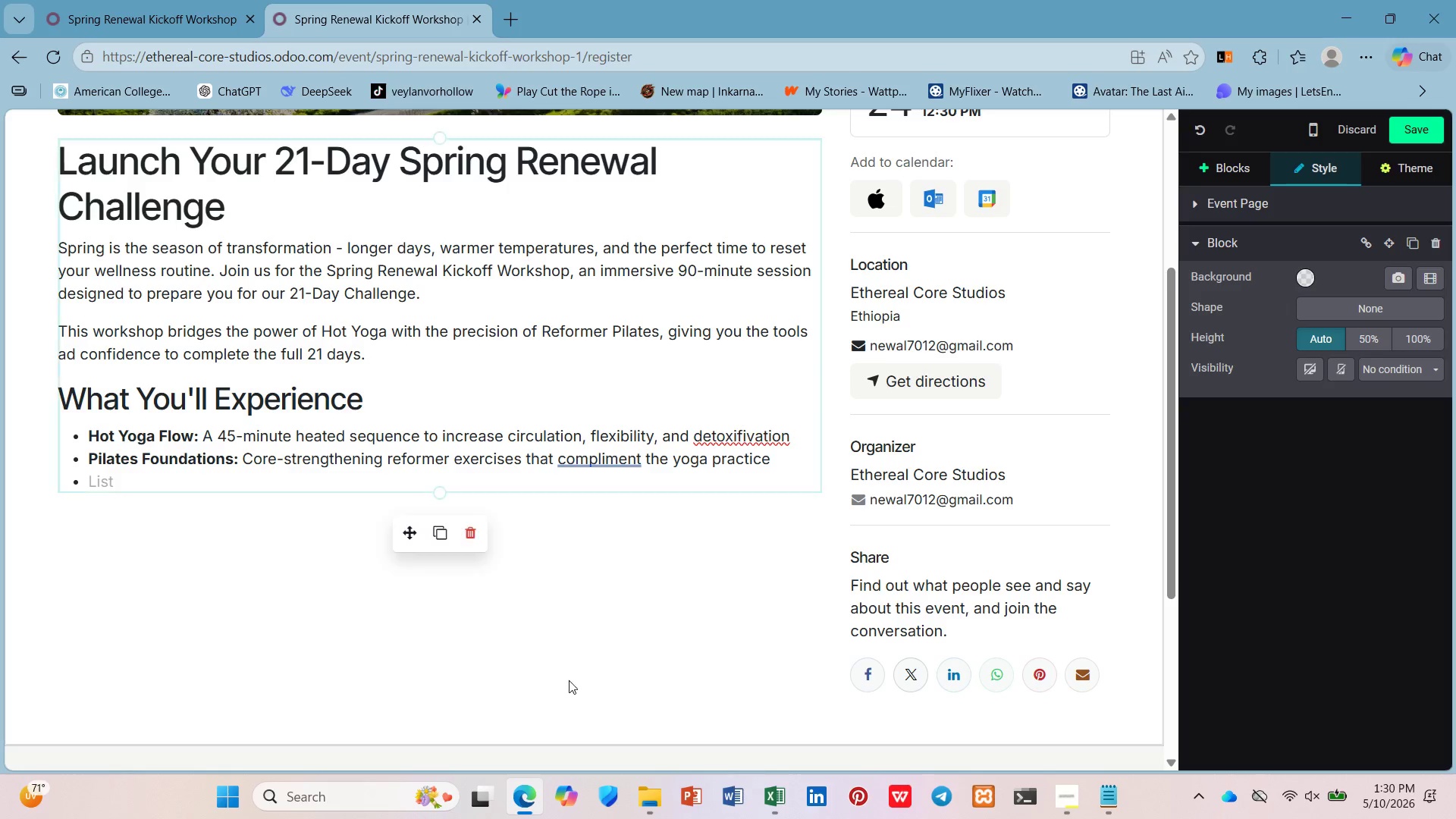 
key(Control+B)
 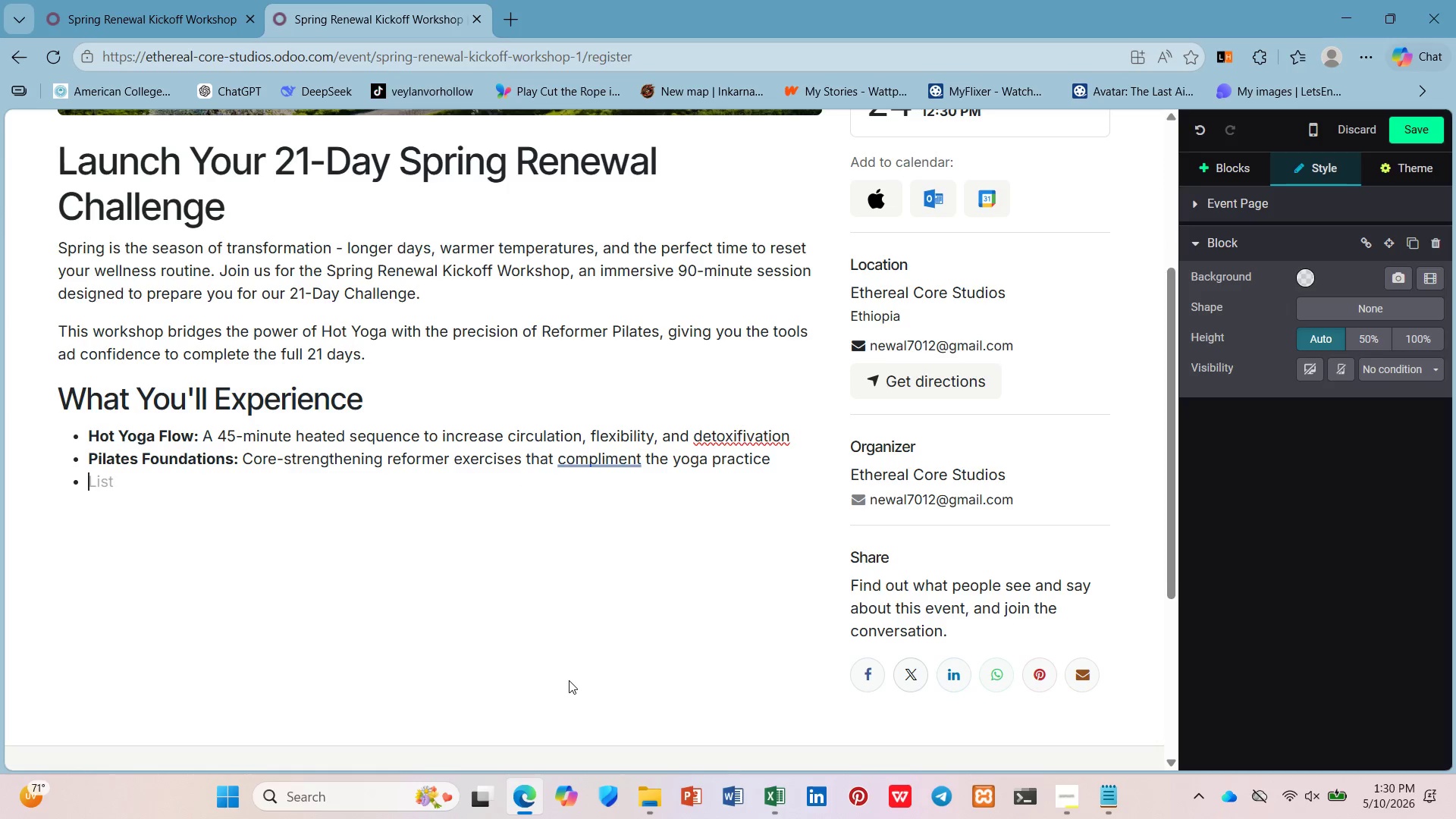 
type(Breathwork w)
key(Backspace)
type(Workshop: )
 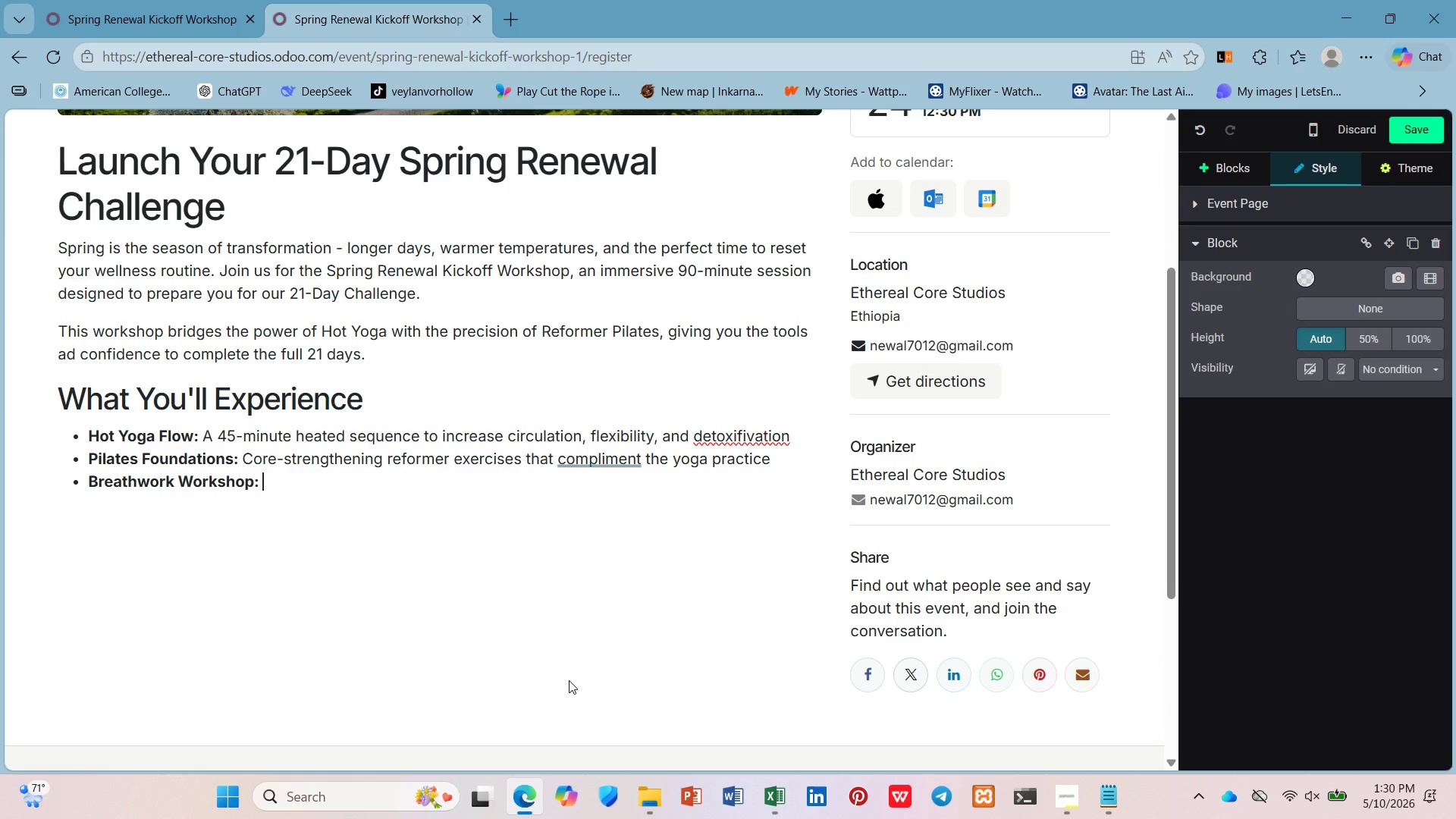 
key(Control+B)
 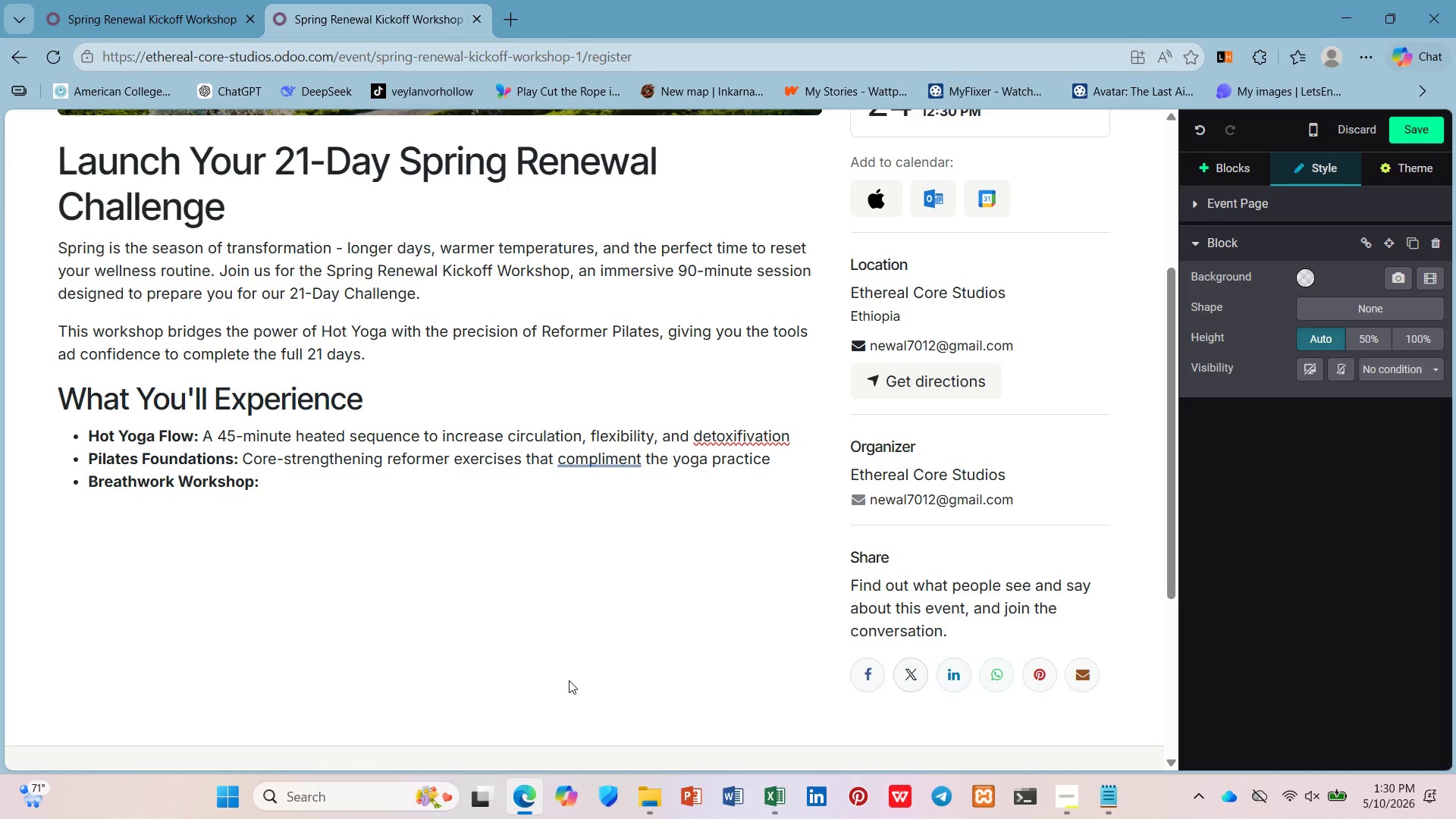 
type(Learn the breathing techniques that sustain you through bith )
key(Backspace)
key(Backspace)
key(Backspace)
key(Backspace)
type(oth si)
key(Backspace)
key(Backspace)
type(dici)
key(Backspace)
key(Backspace)
type(sciplines)
 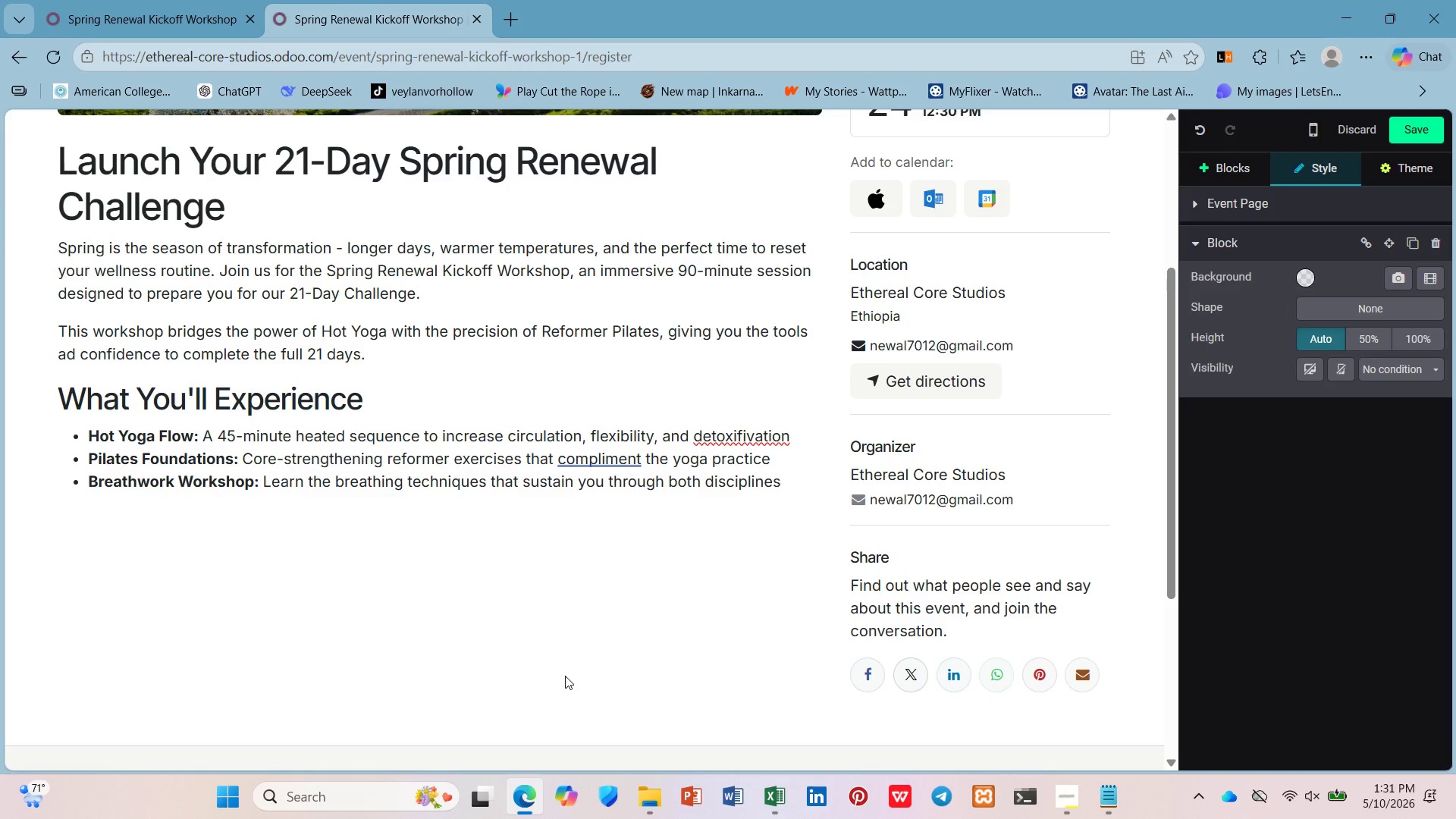 
key(Enter)
 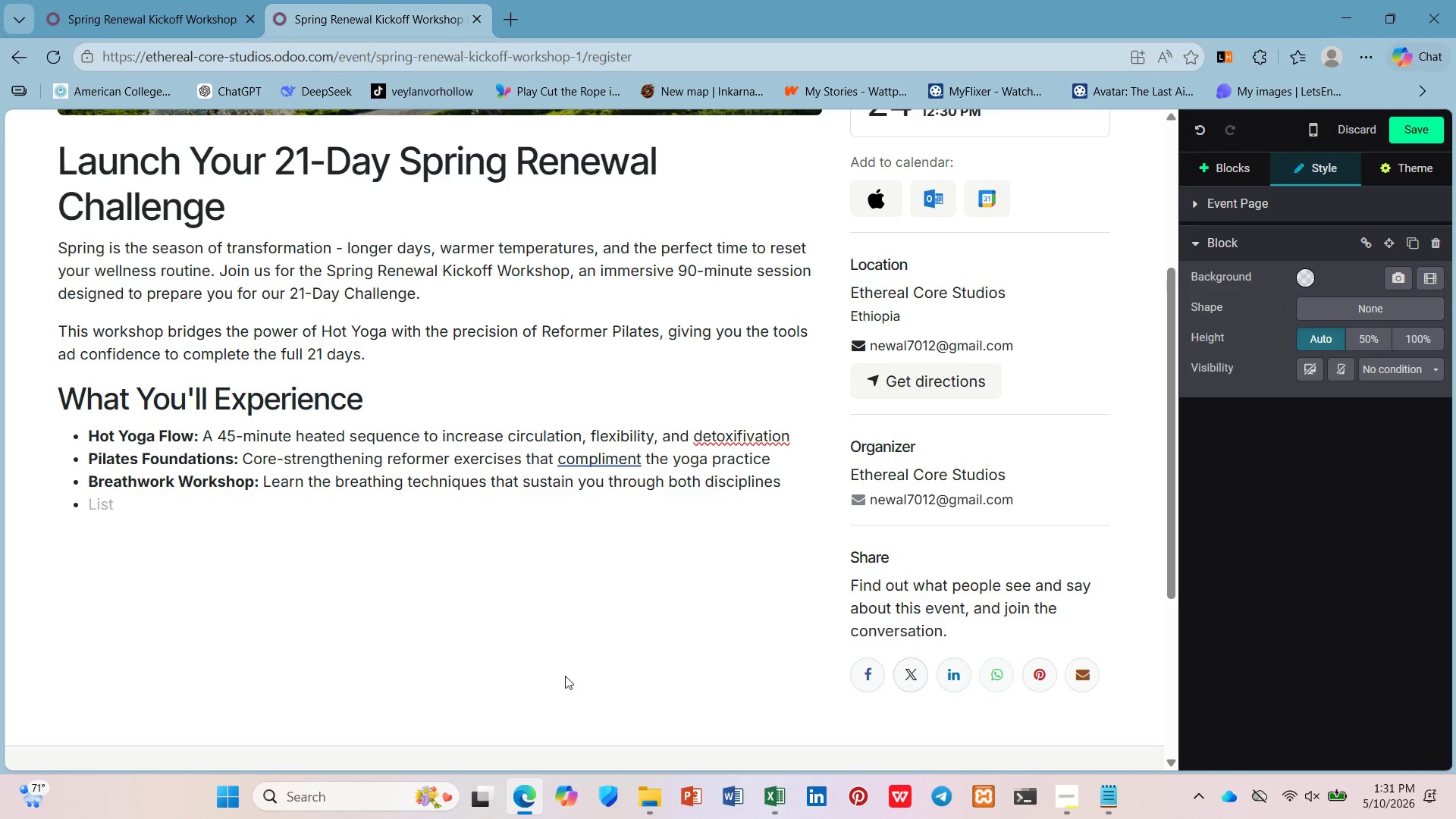 
key(Control+B)
 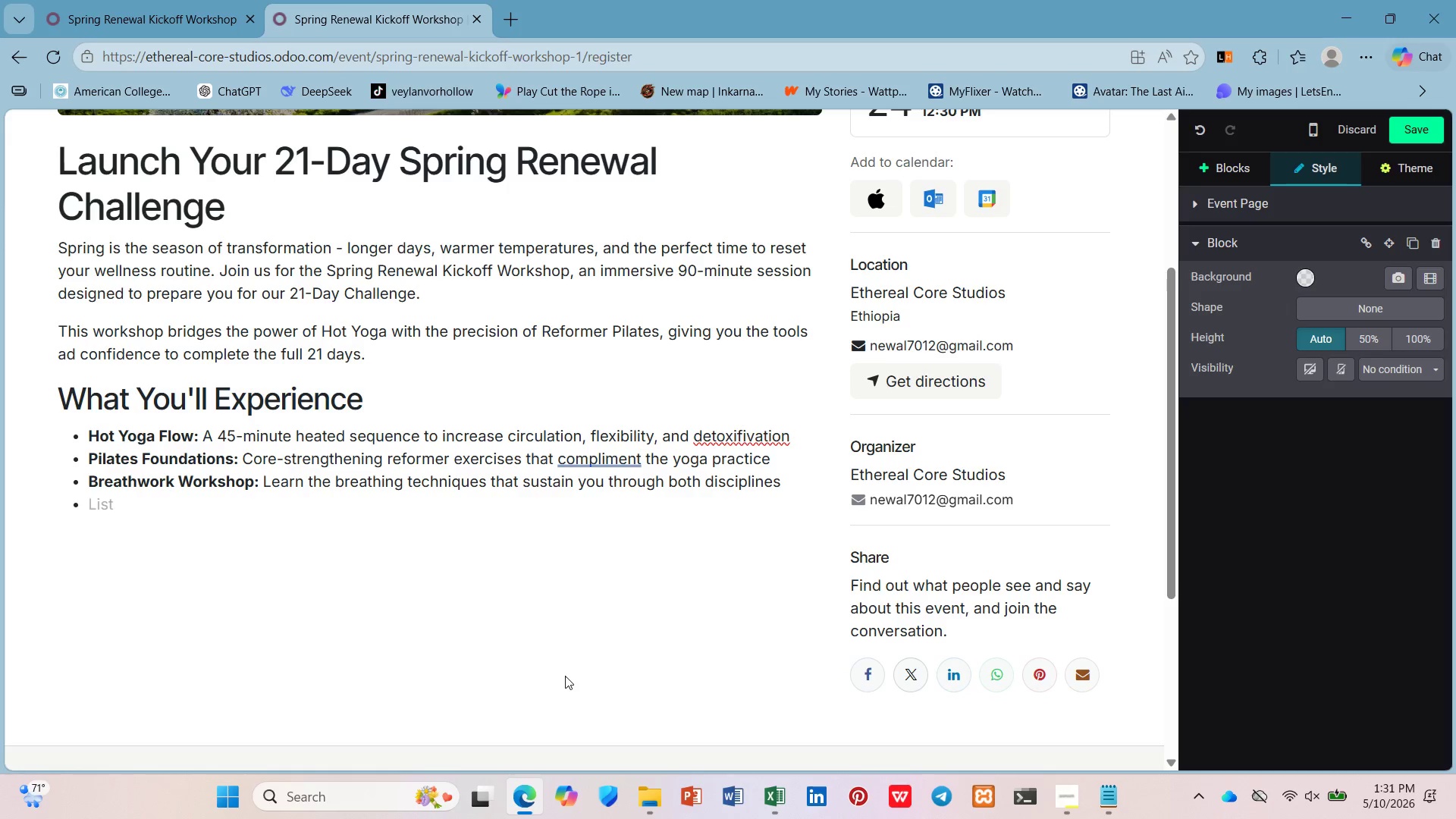 
type(Chakk)
key(Backspace)
key(Backspace)
type(llenge Orientation :)
key(Backspace)
key(Backspace)
type(: )
 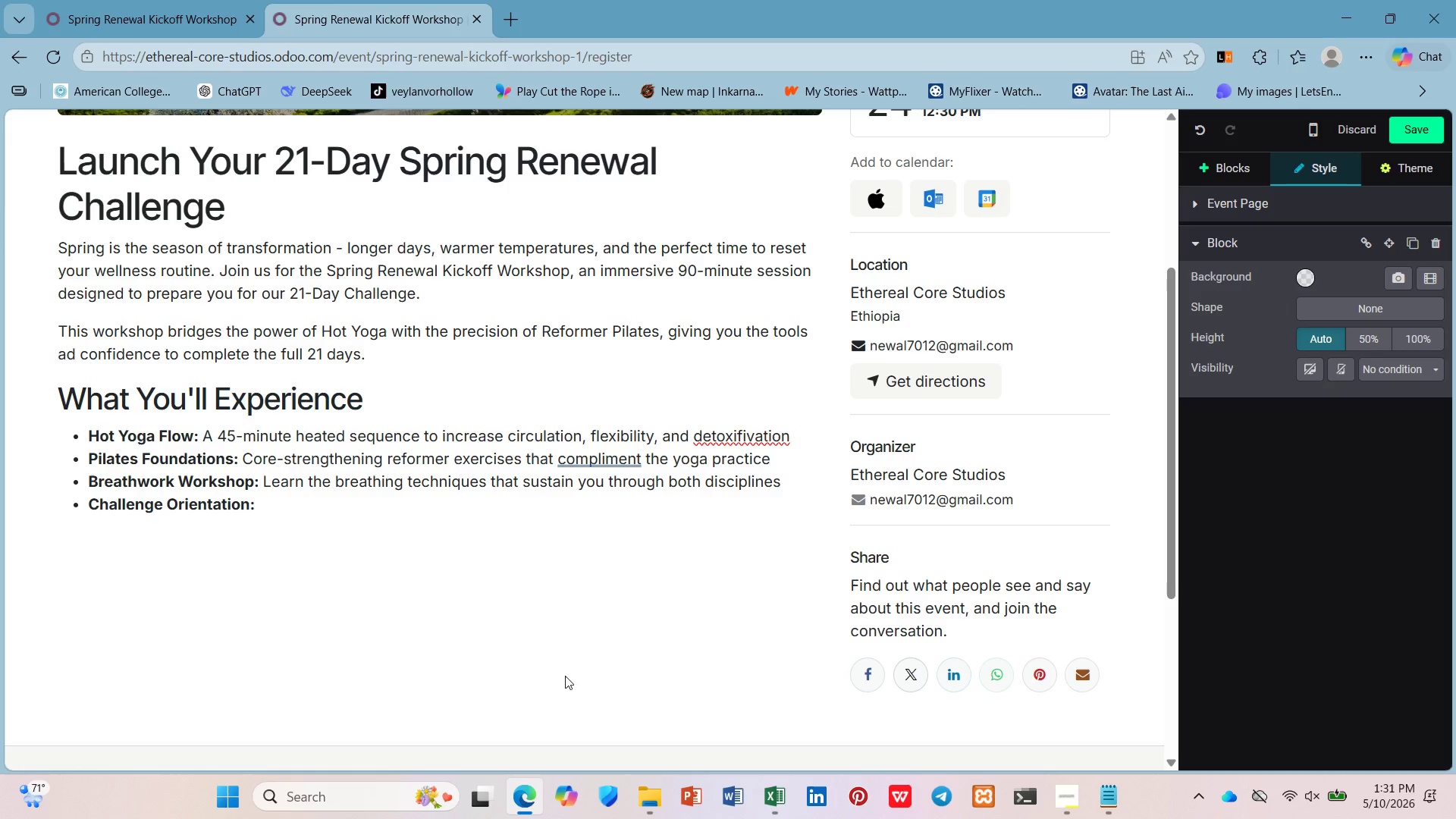 
key(Control+B)
 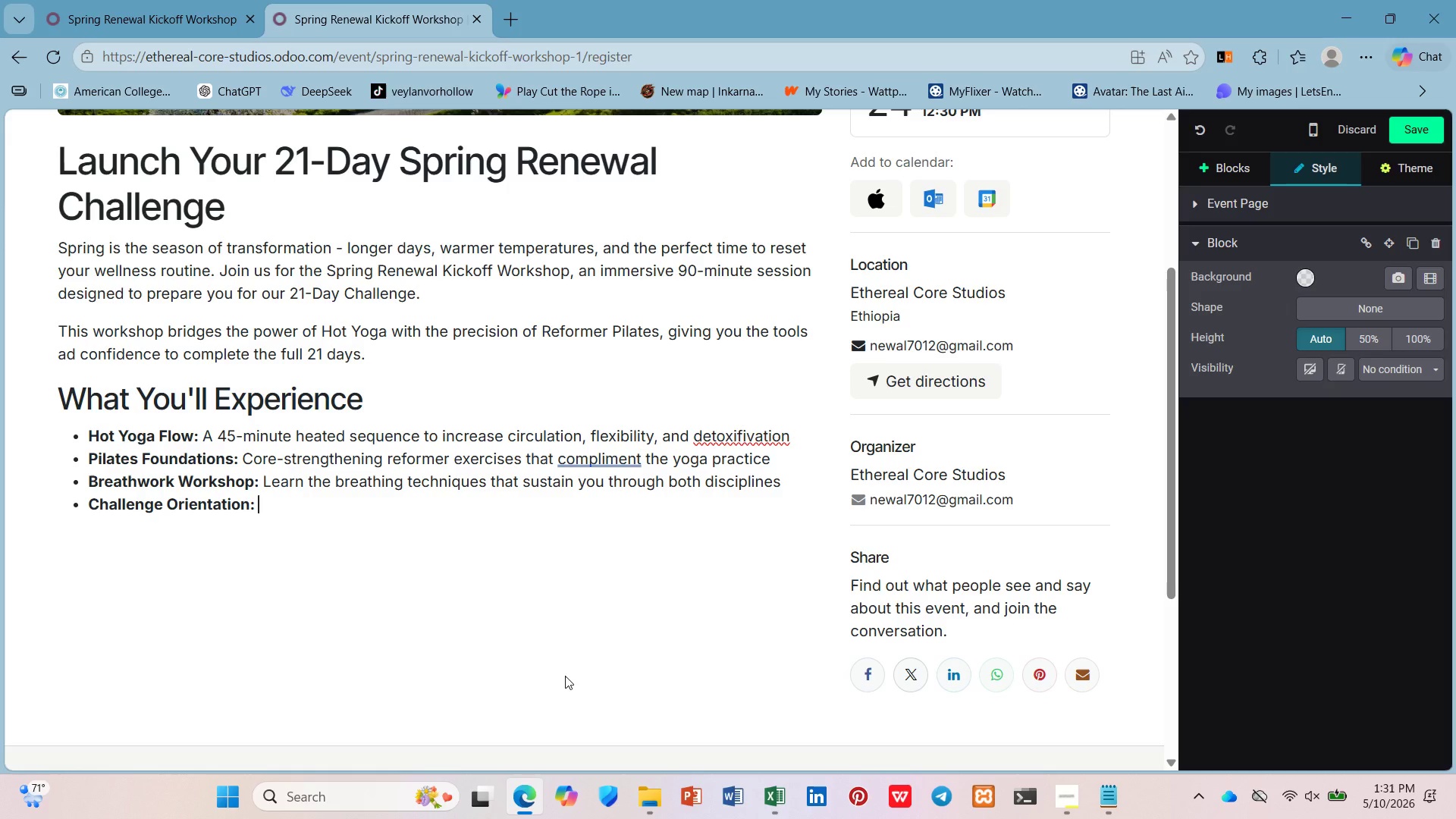 
type(Dail y)
key(Backspace)
key(Backspace)
type(y practice guie )
key(Backspace)
type(, nutrition tips, and acess to our private acountability community)
 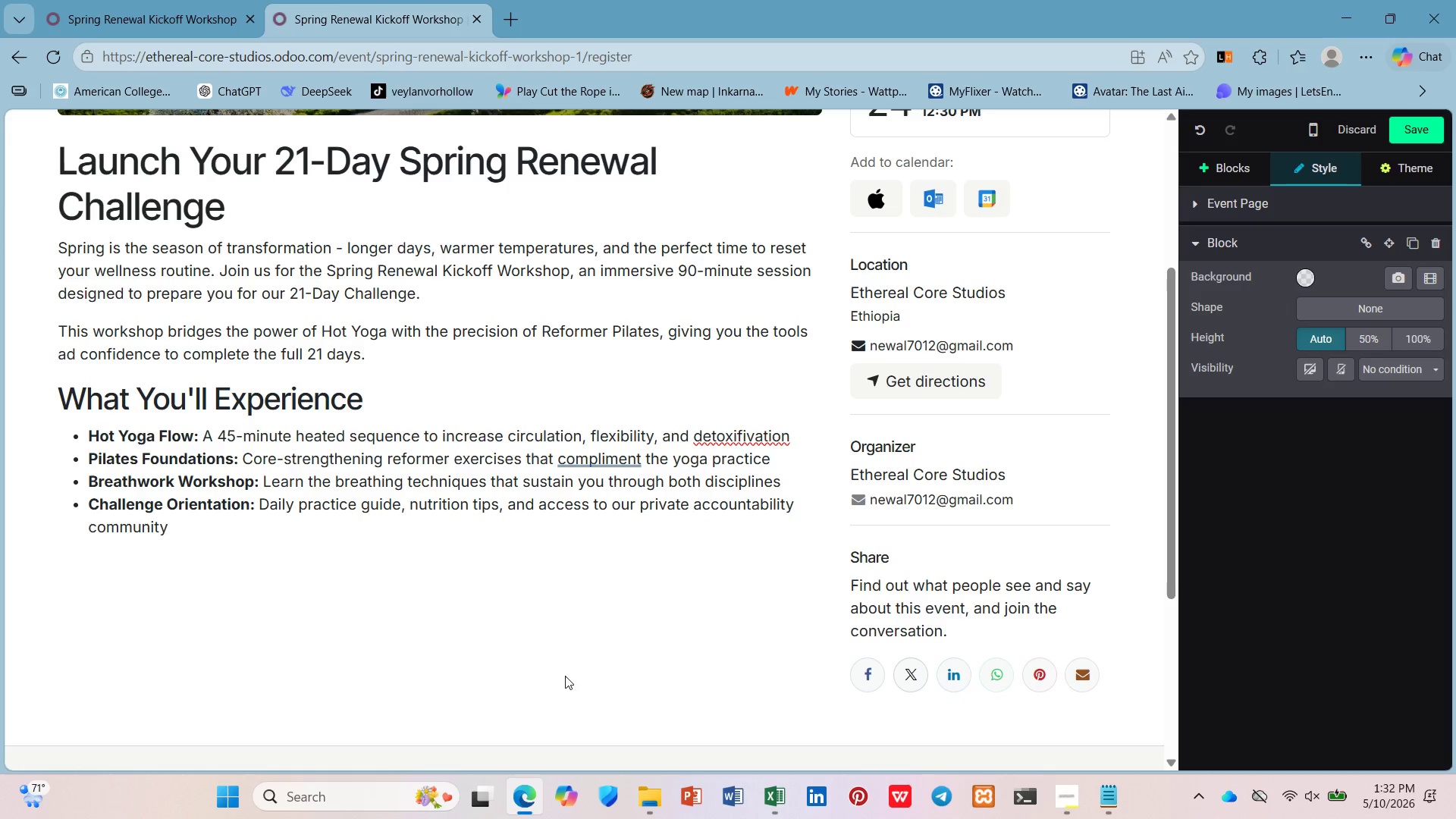 
mouse_move([620, 479])
 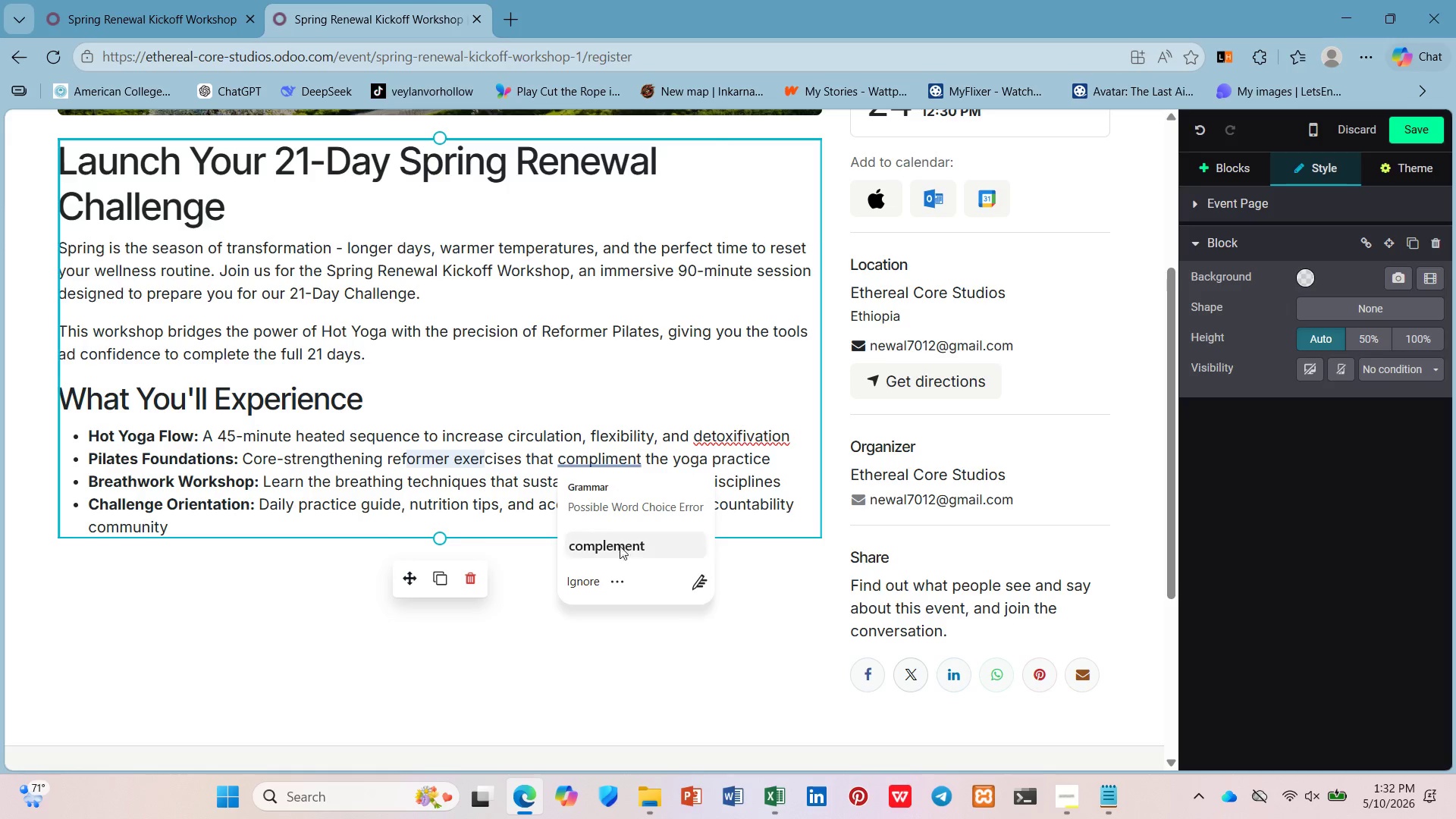 
left_click([622, 557])
 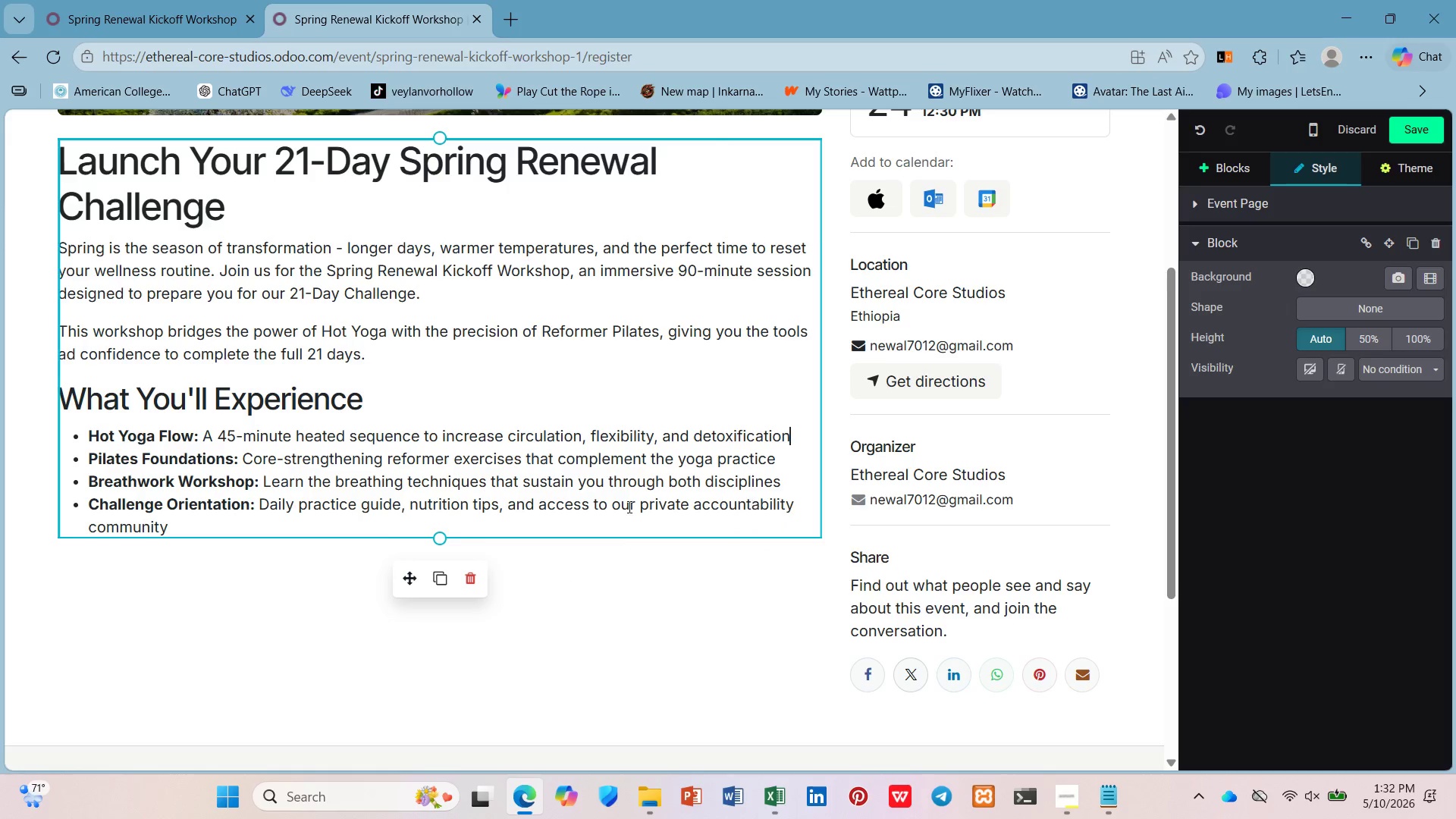 
left_click([535, 541])
 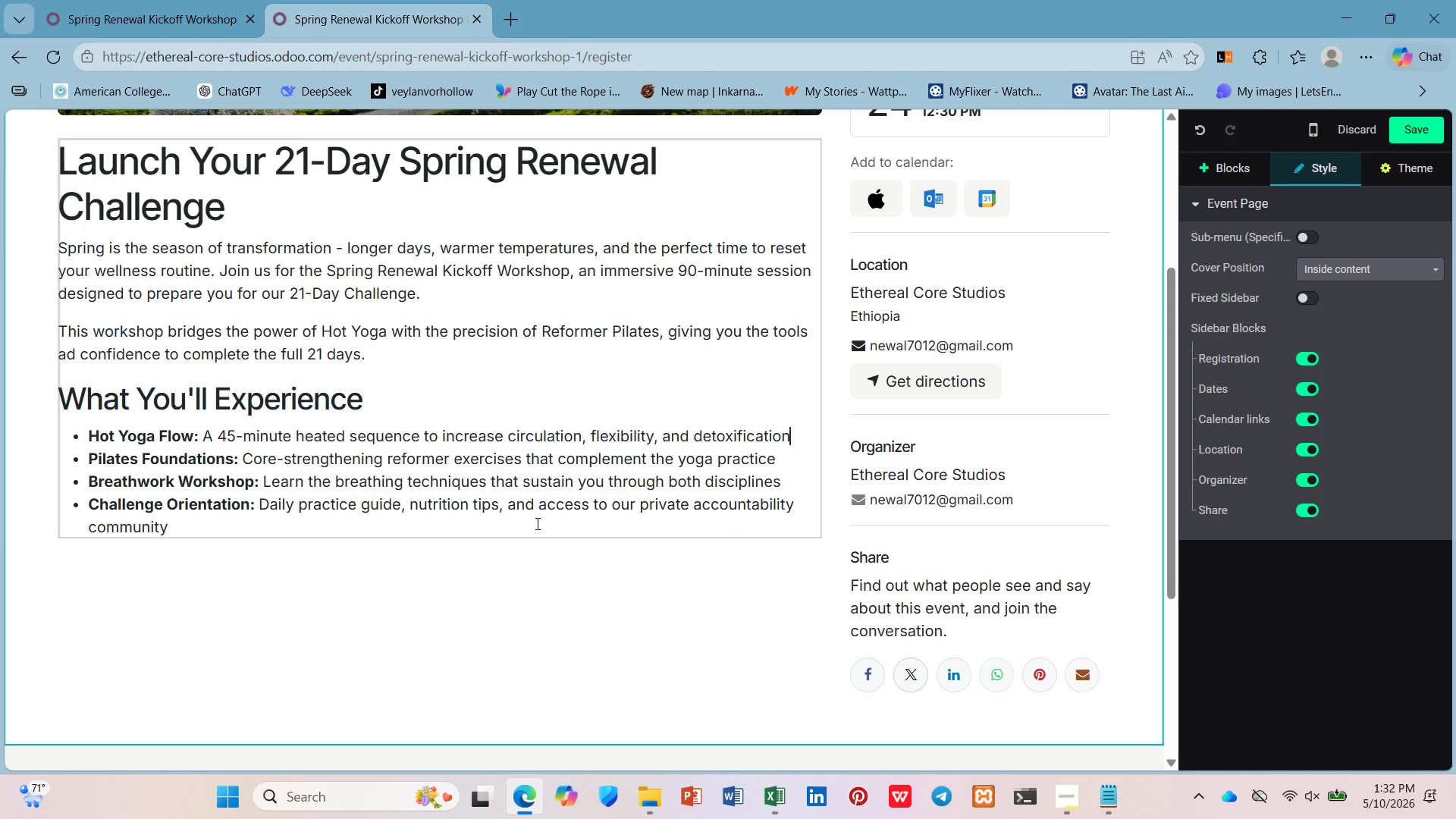 
wait(6.98)
 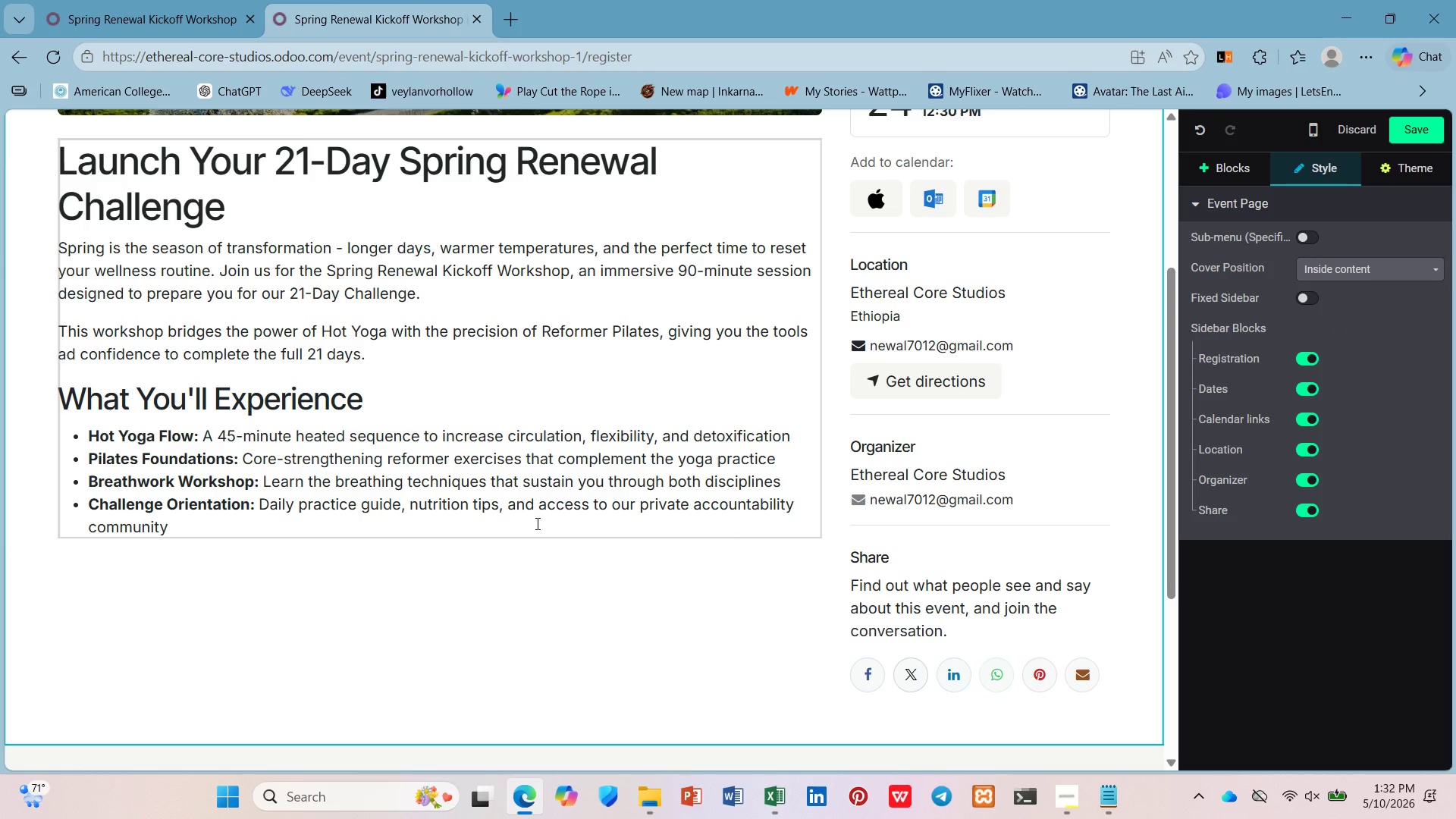 
left_click([536, 523])
 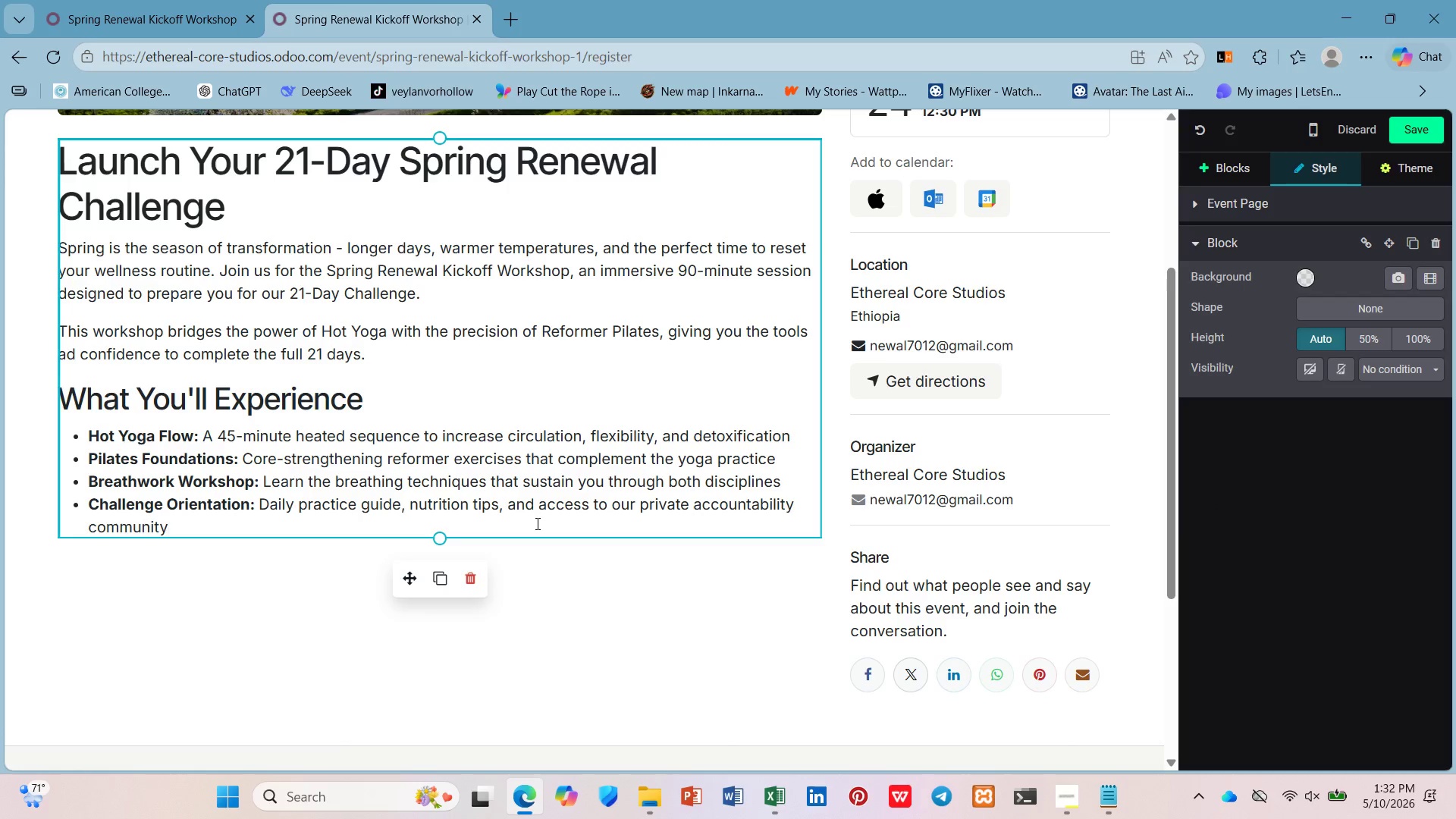 
key(Enter)
 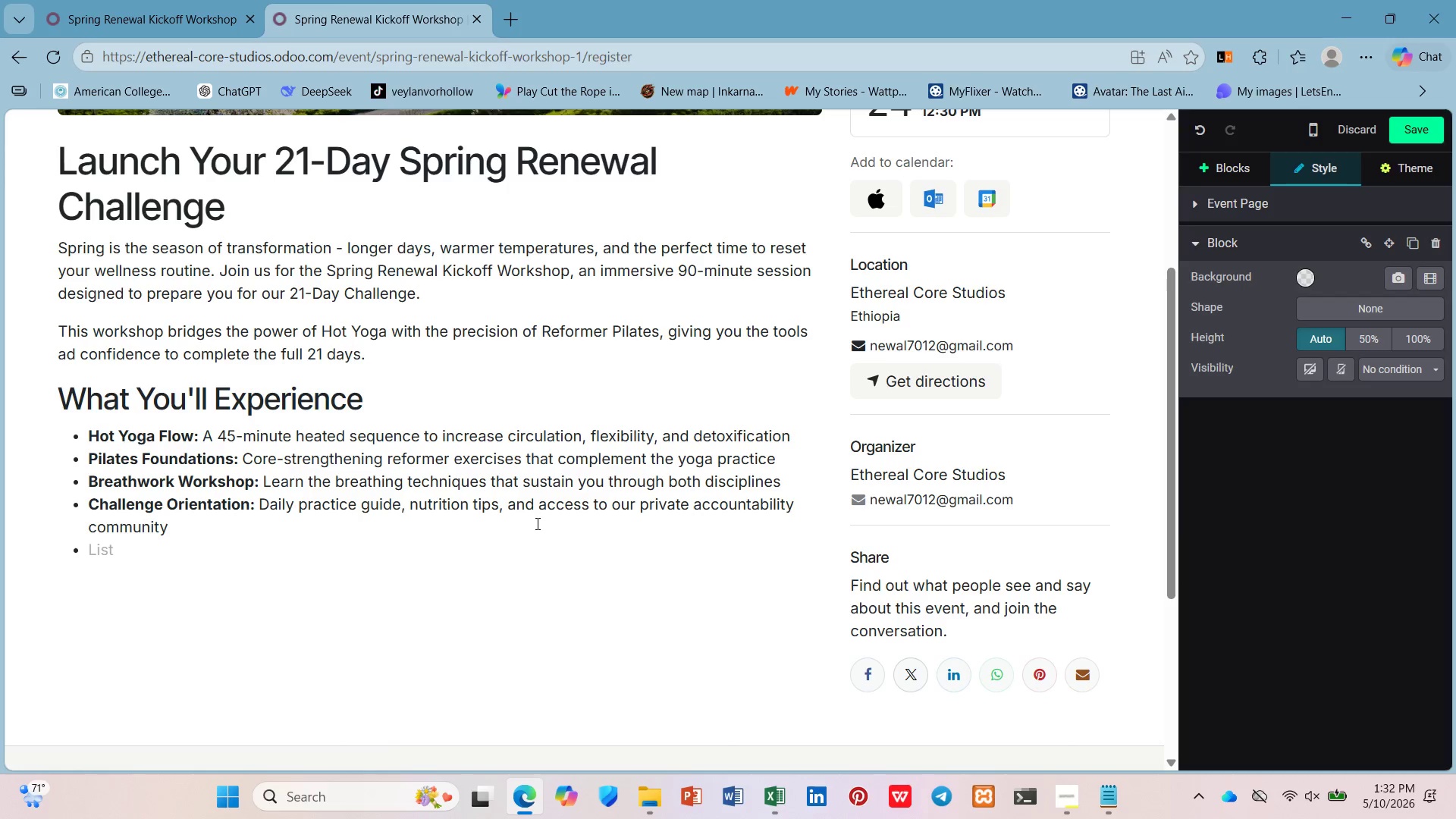 
key(Enter)
 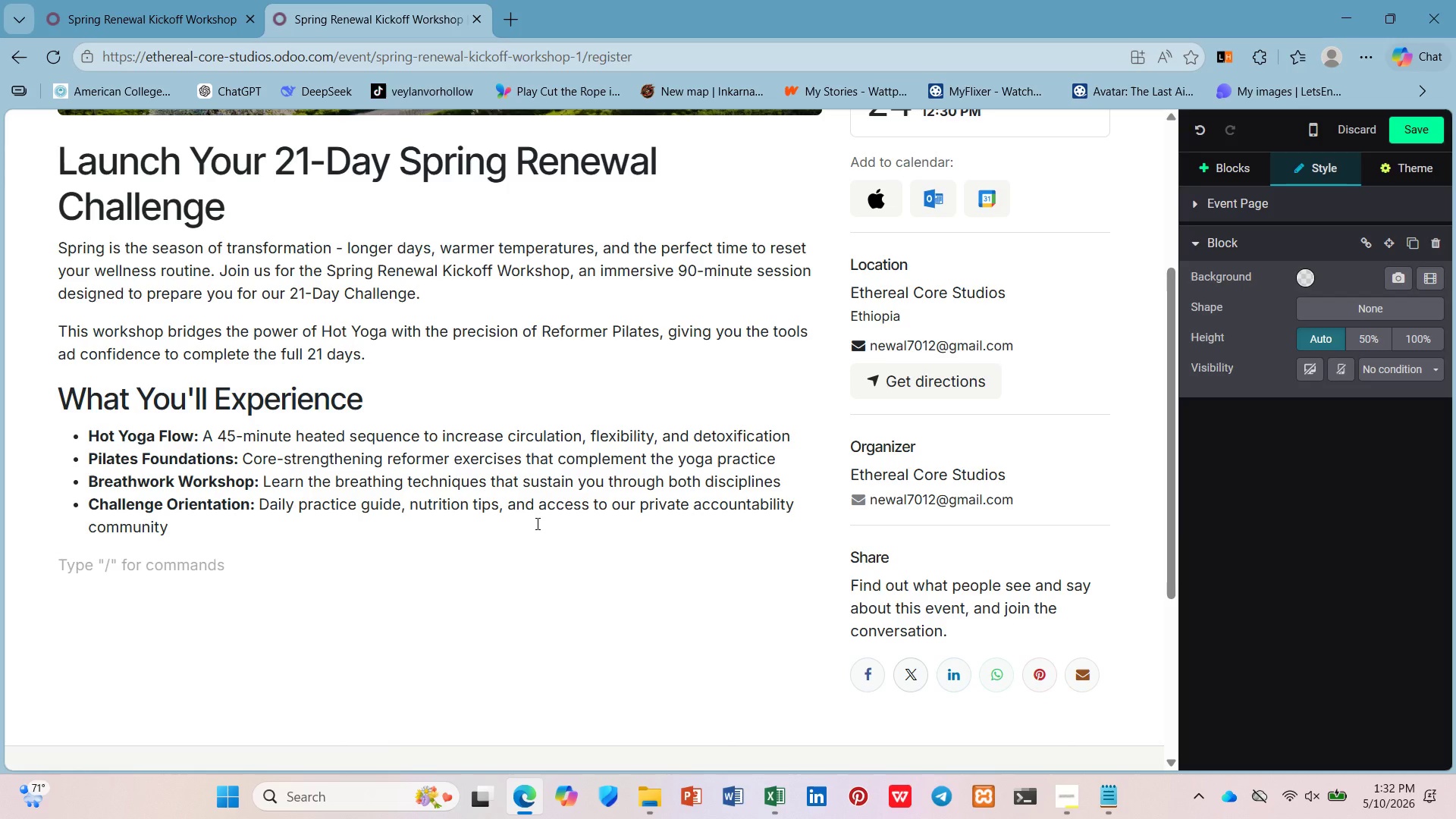 
type(/h3)
 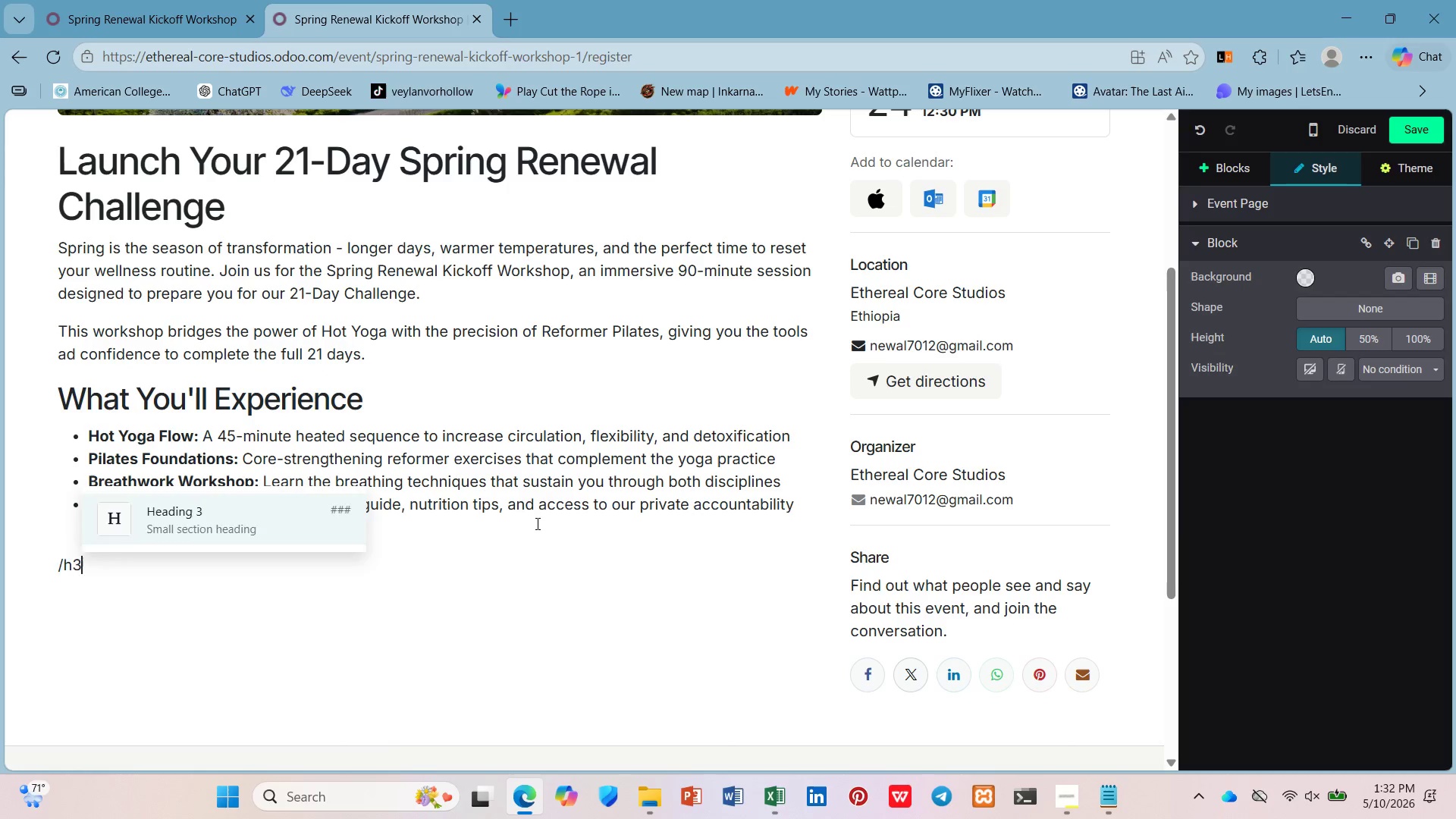 
key(Enter)
 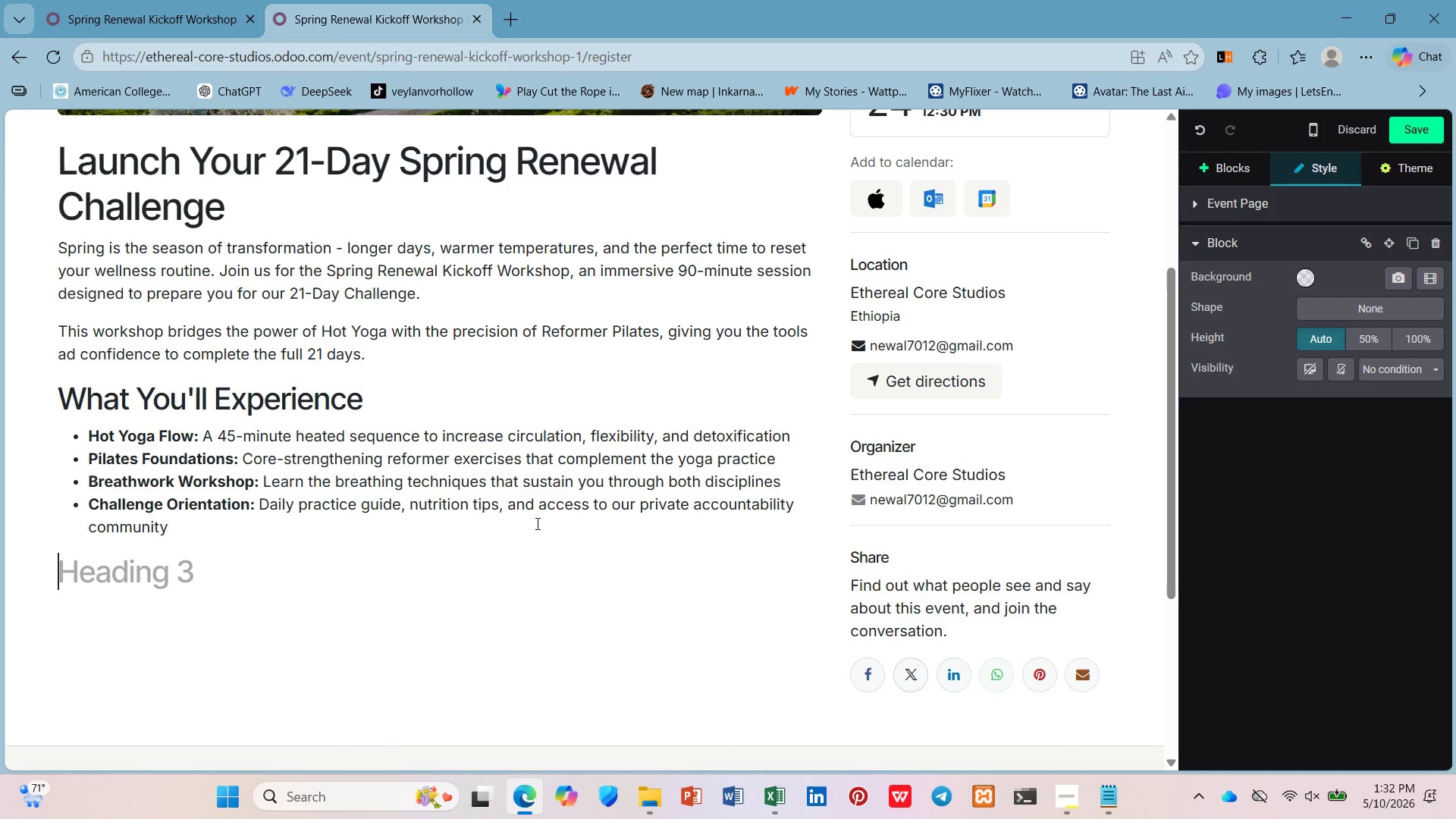 
type(What's i)
key(Backspace)
type(Included With Your Tickt)
 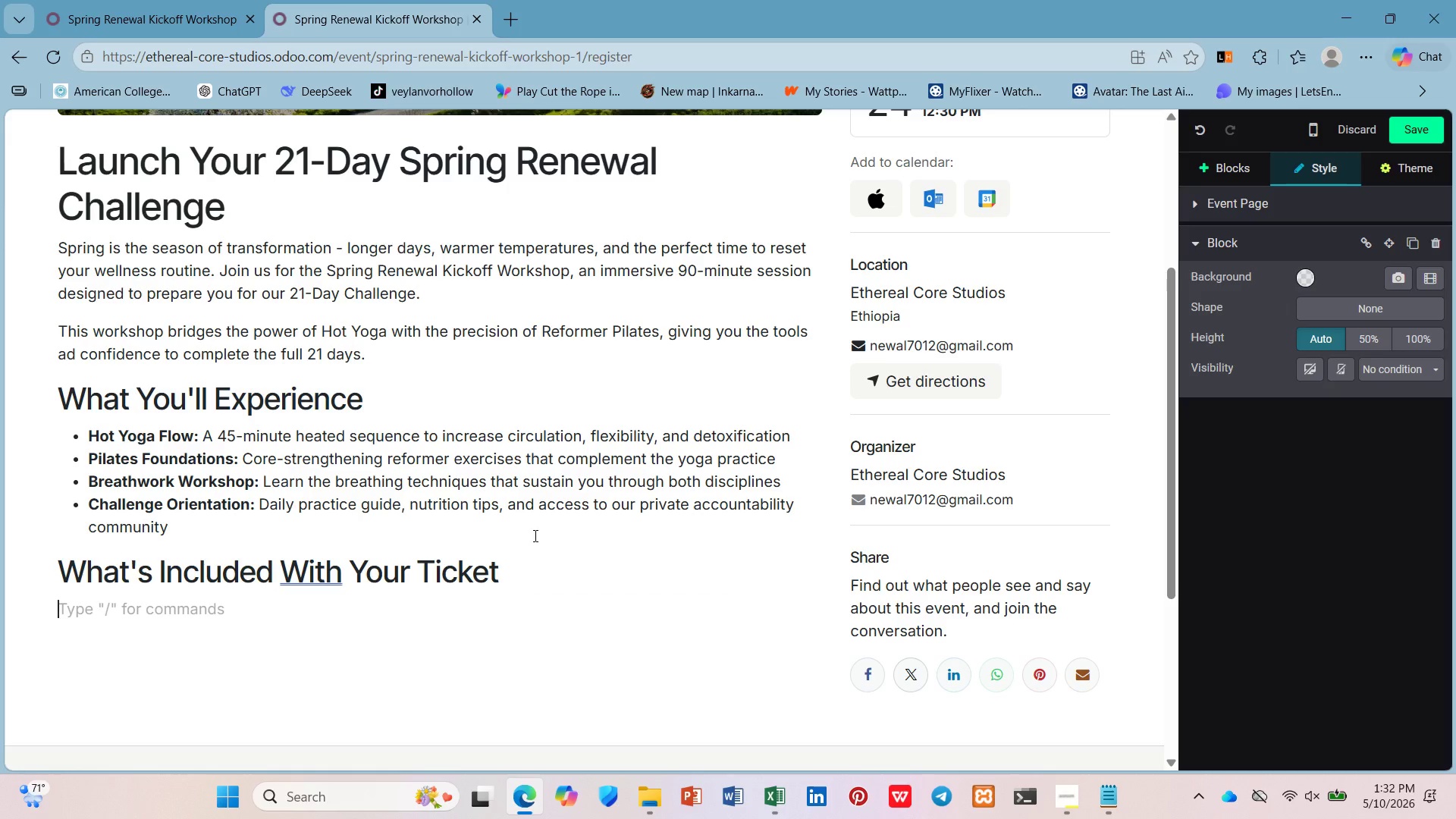 
 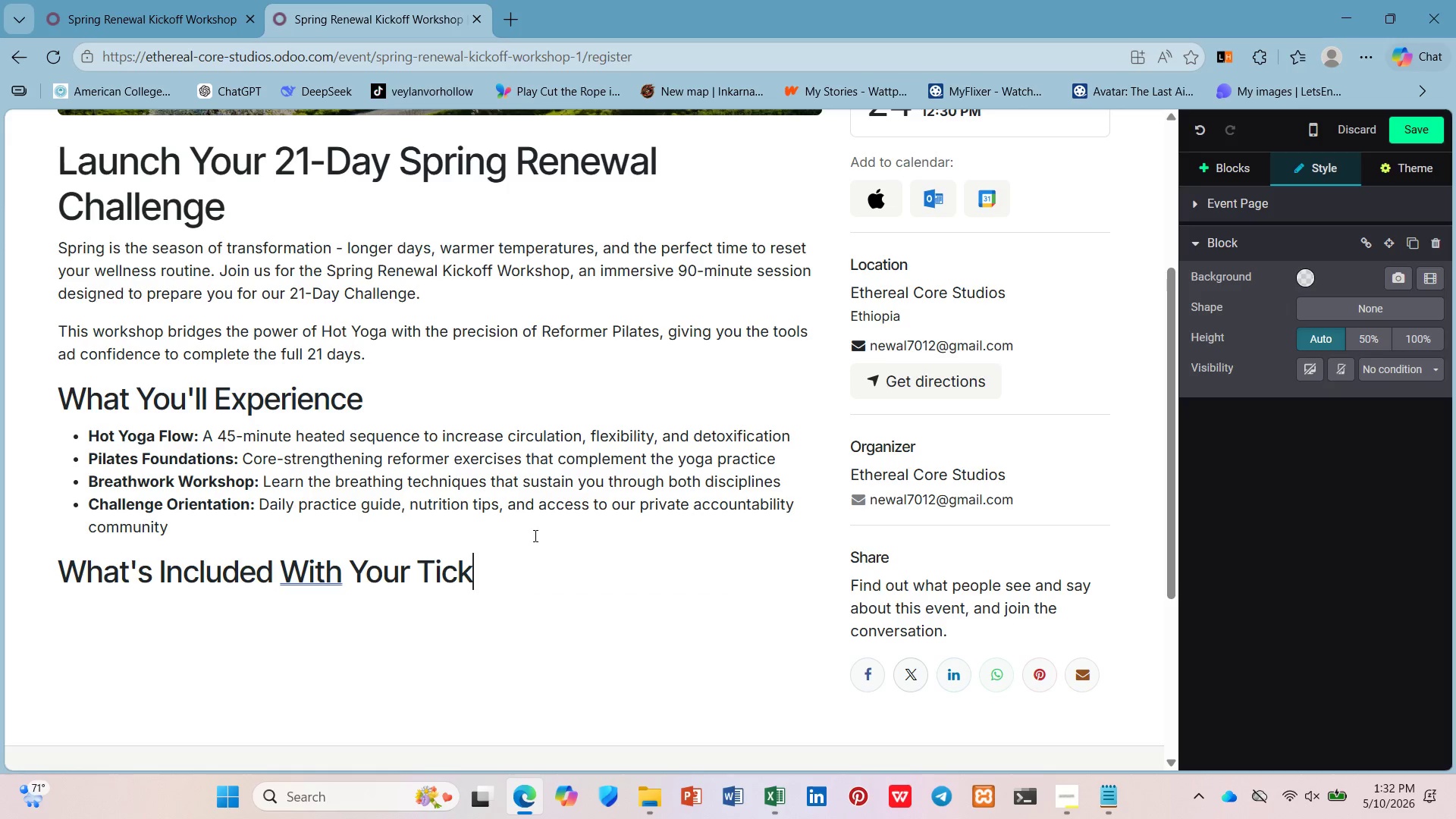 
hold_key(key=E, duration=0.44)
 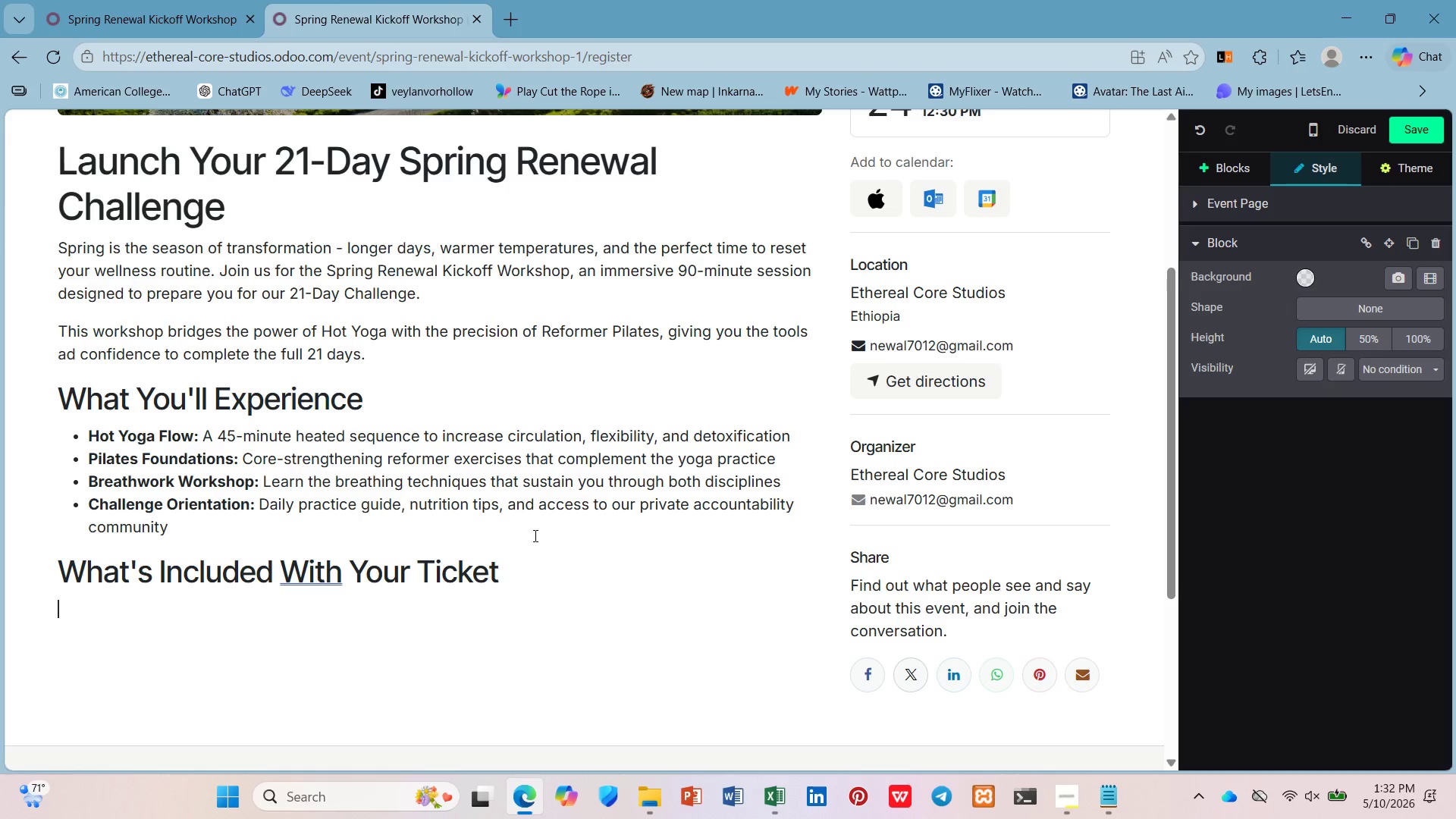 
key(Enter)
 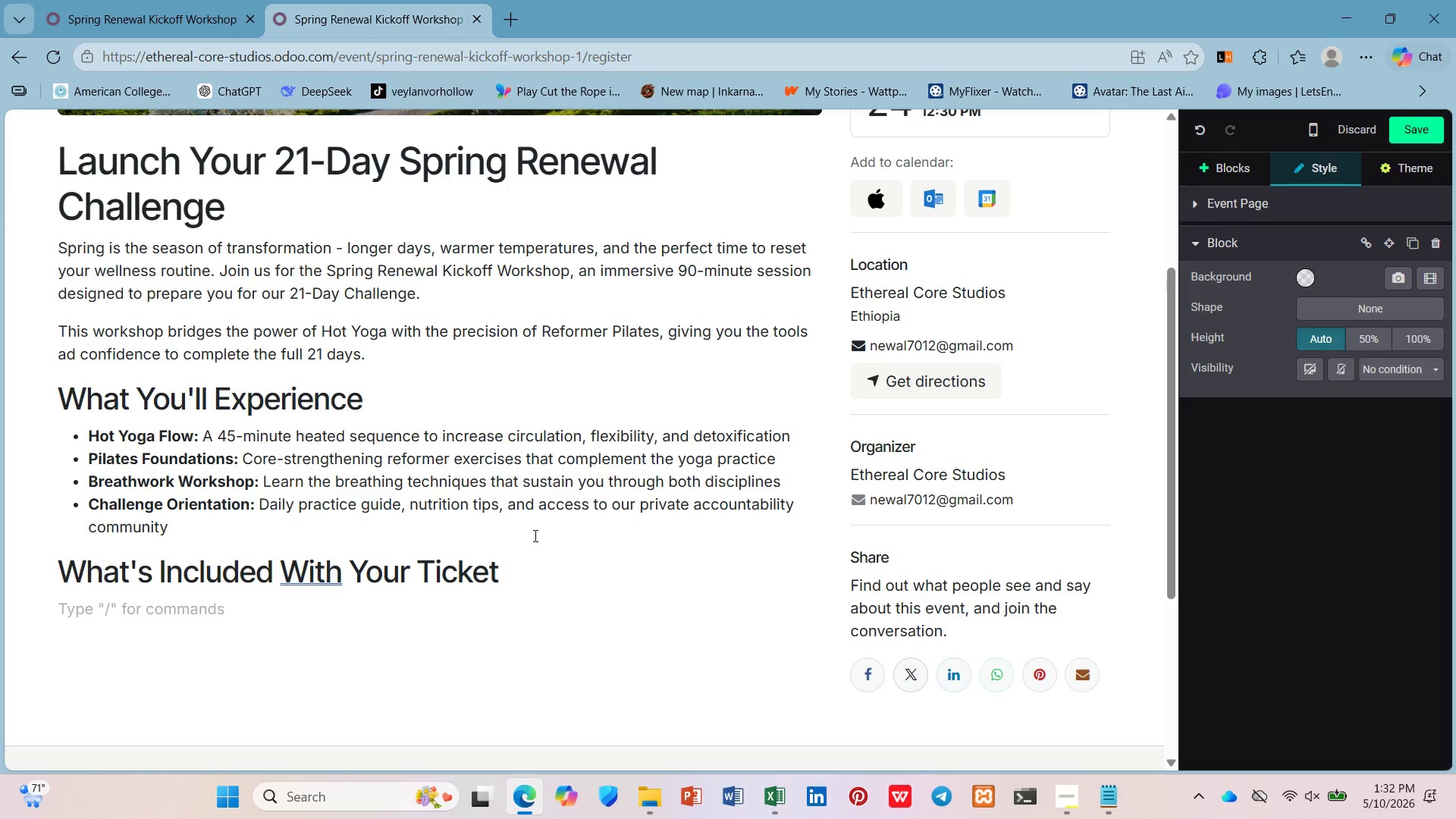 
type(/ul)
 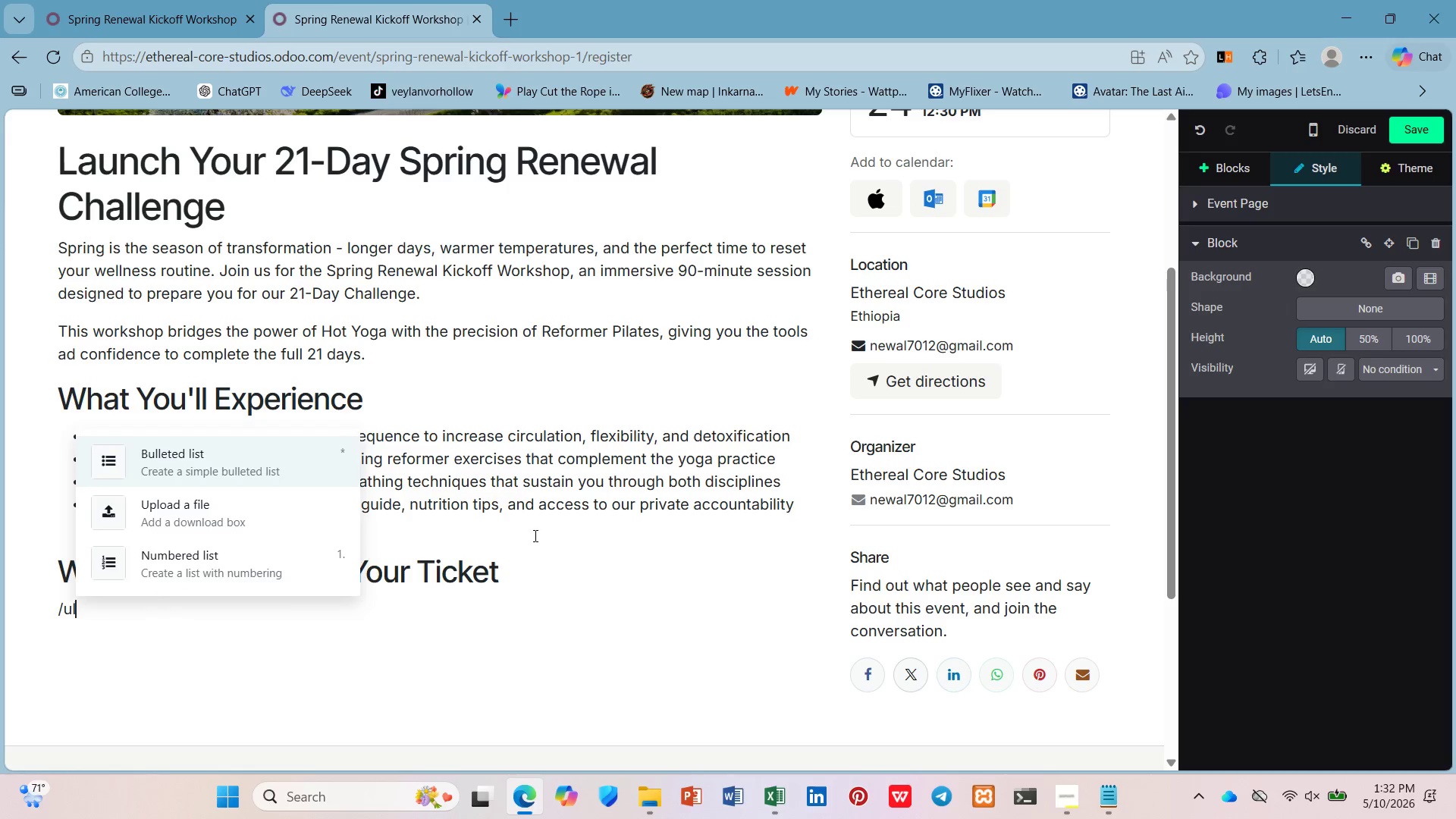 
key(Enter)
 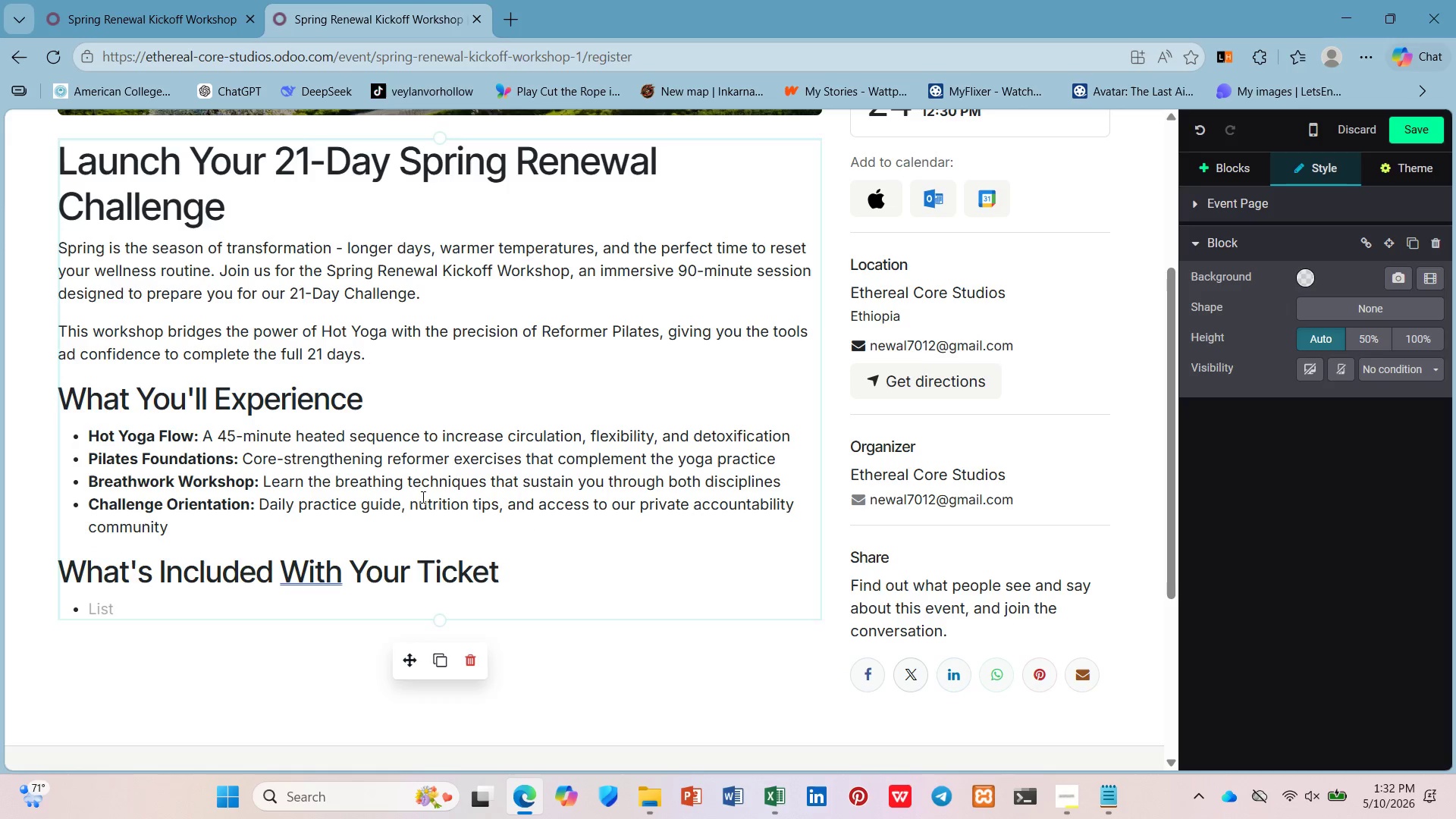 
left_click([325, 582])
 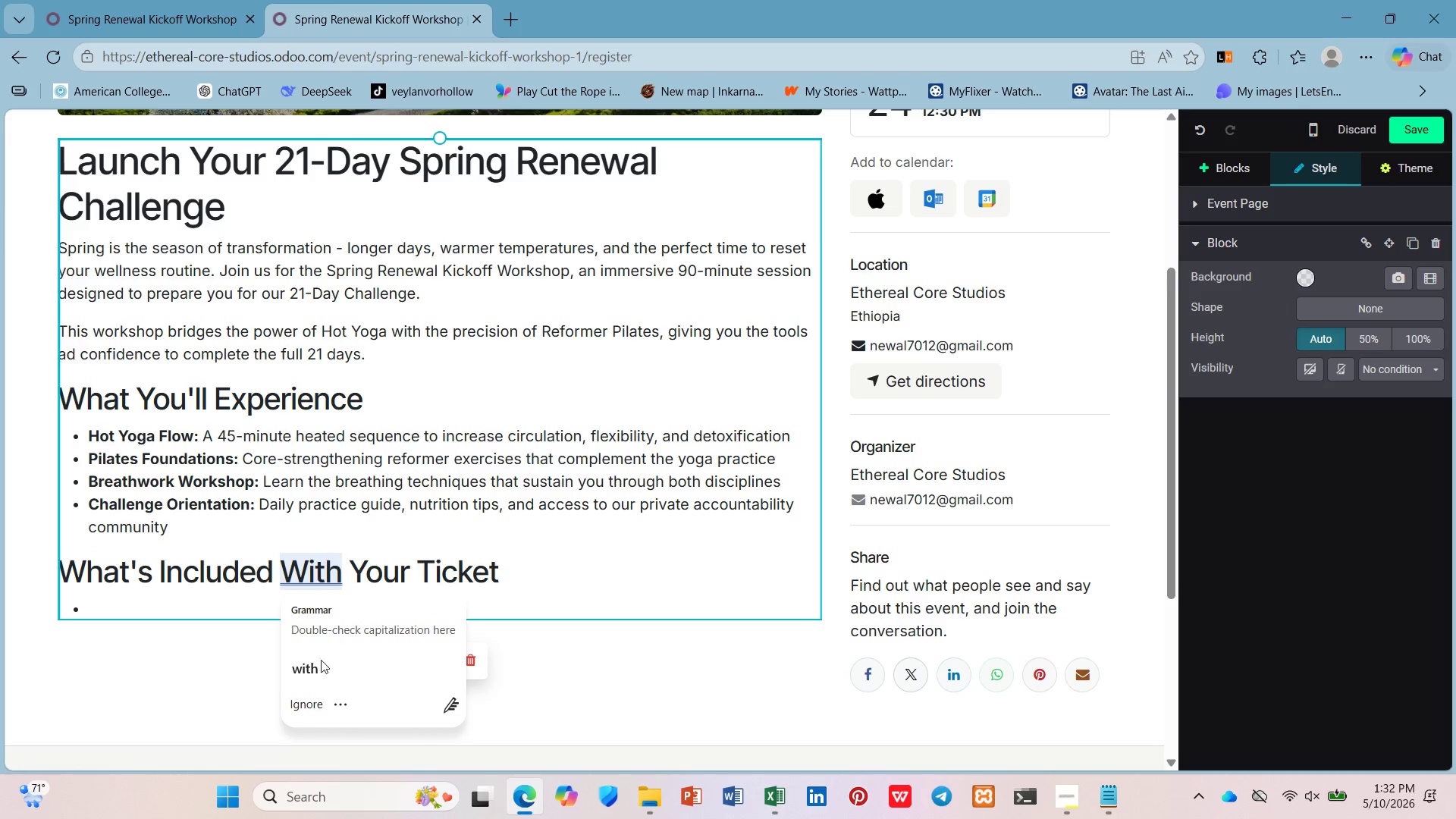 
left_click([311, 677])
 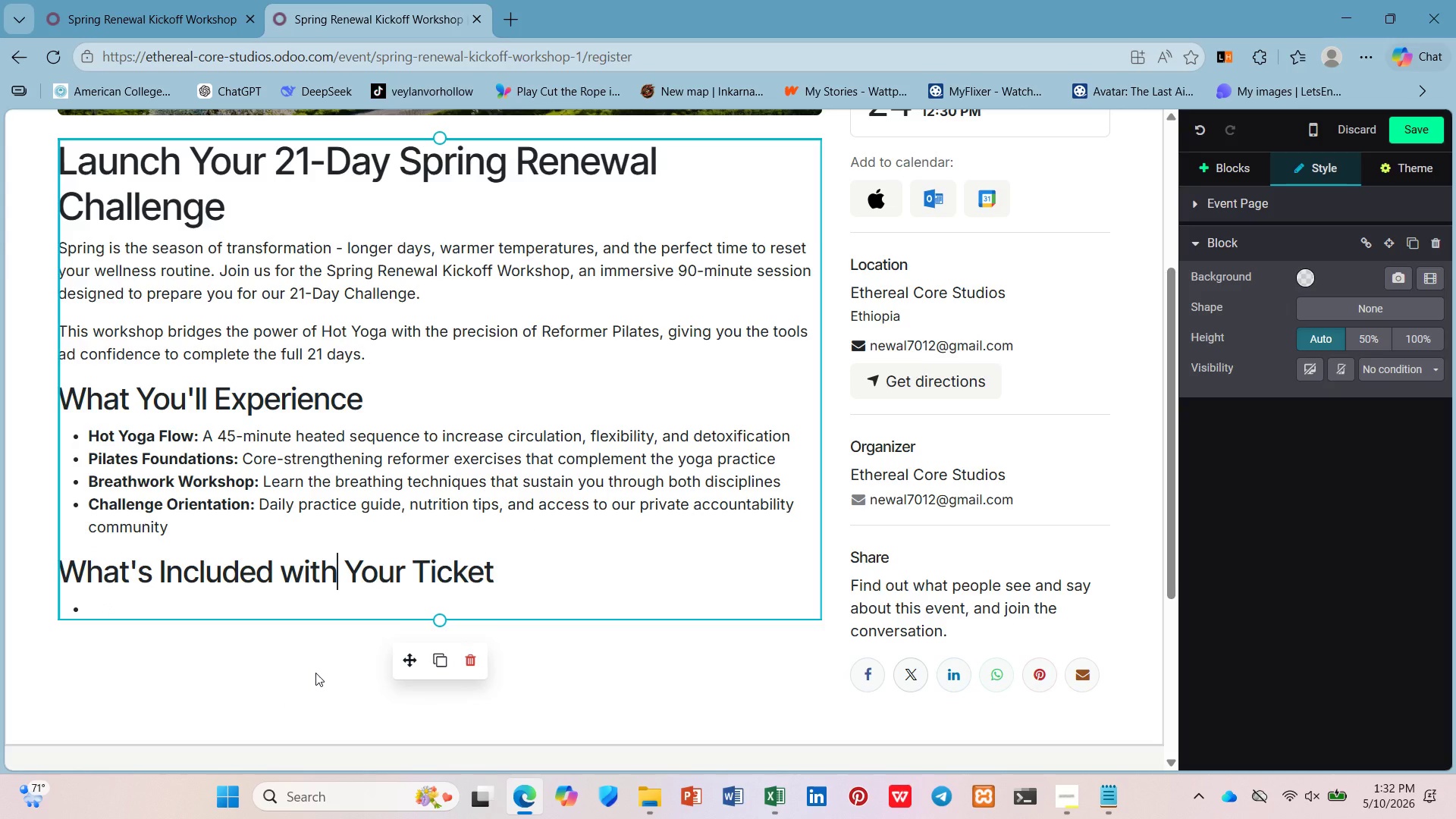 
left_click([1068, 802])